 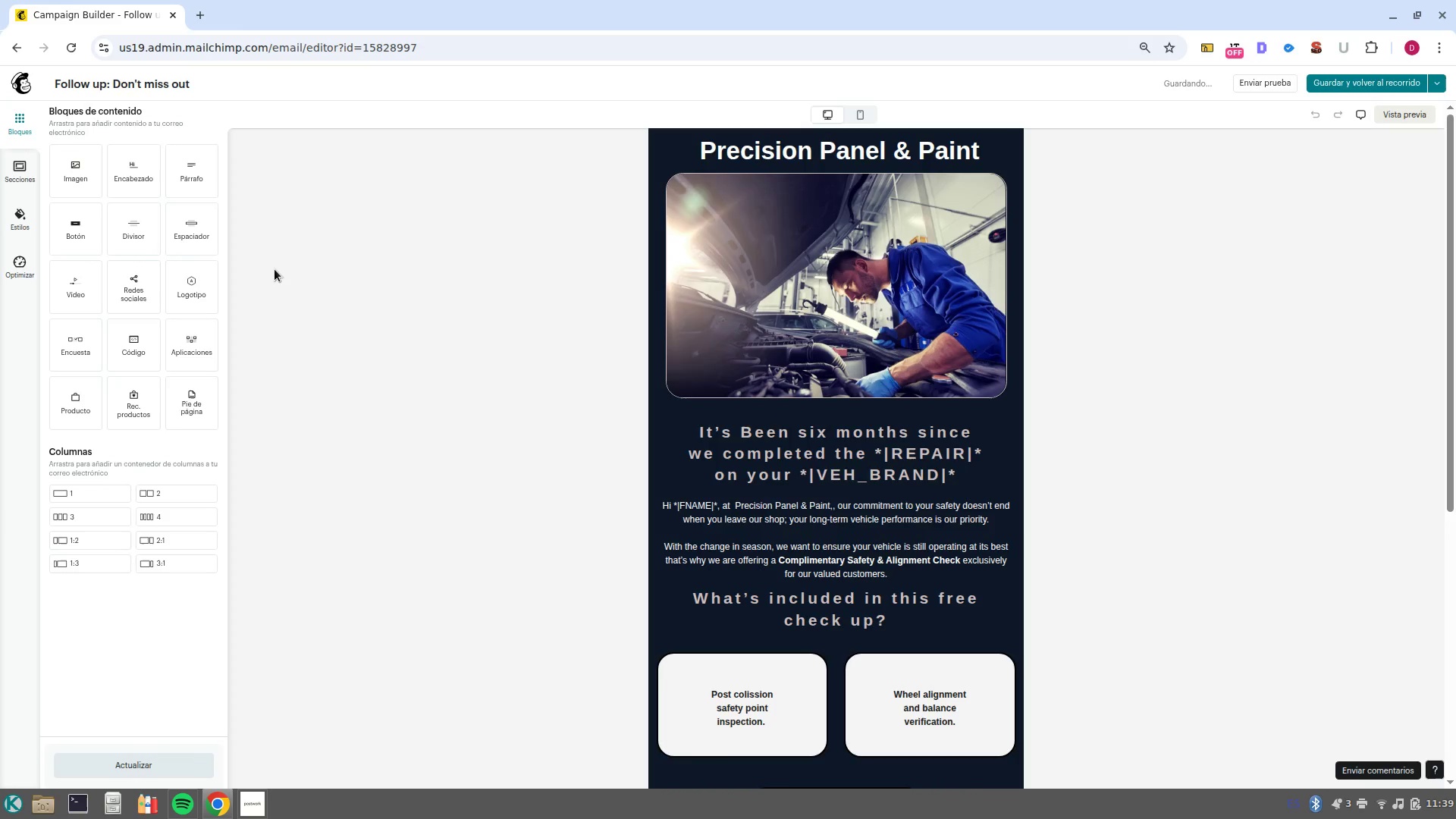 
left_click_drag(start_coordinate=[915, 570], to_coordinate=[658, 507])
 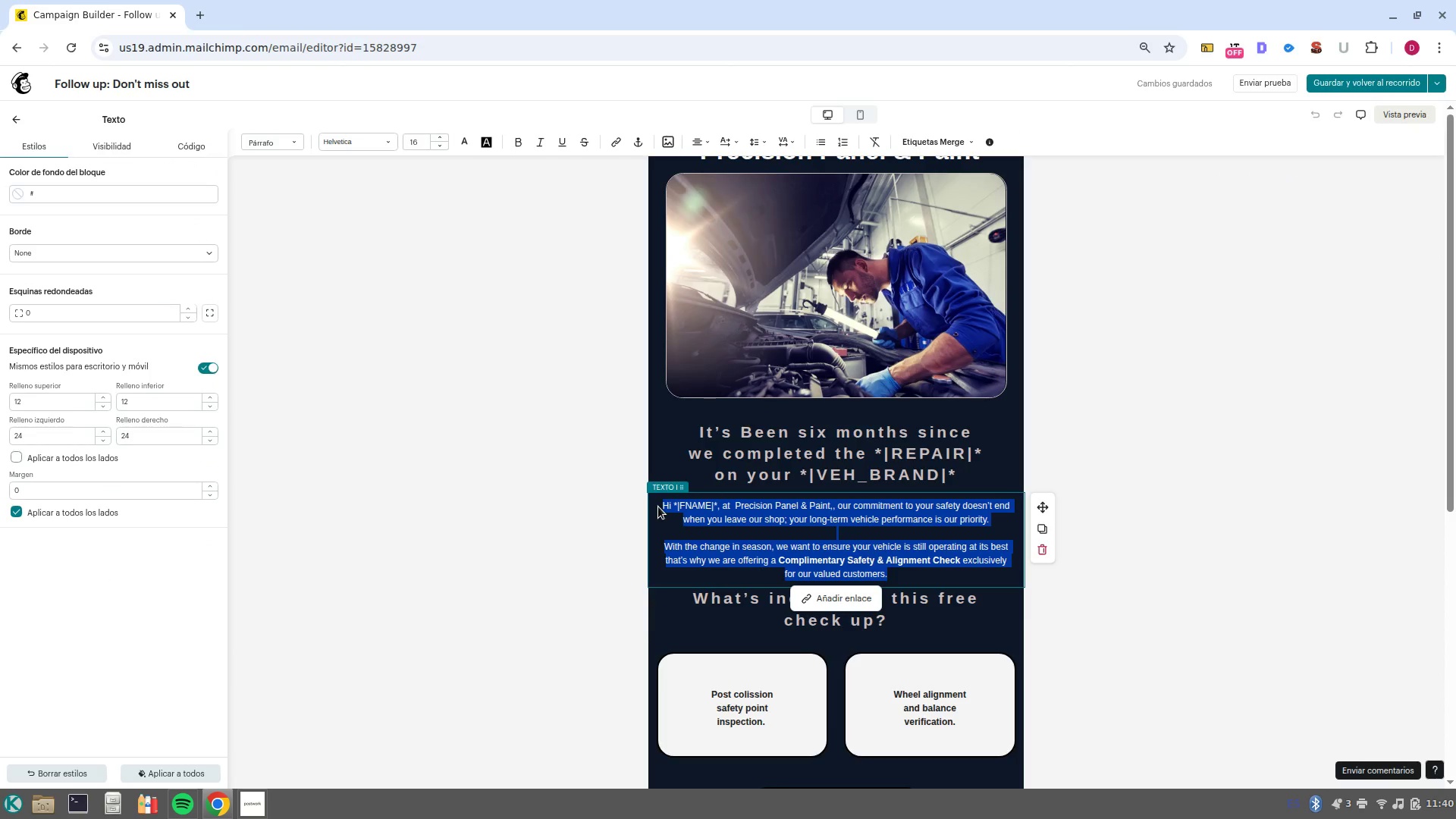 
left_click([932, 566])
 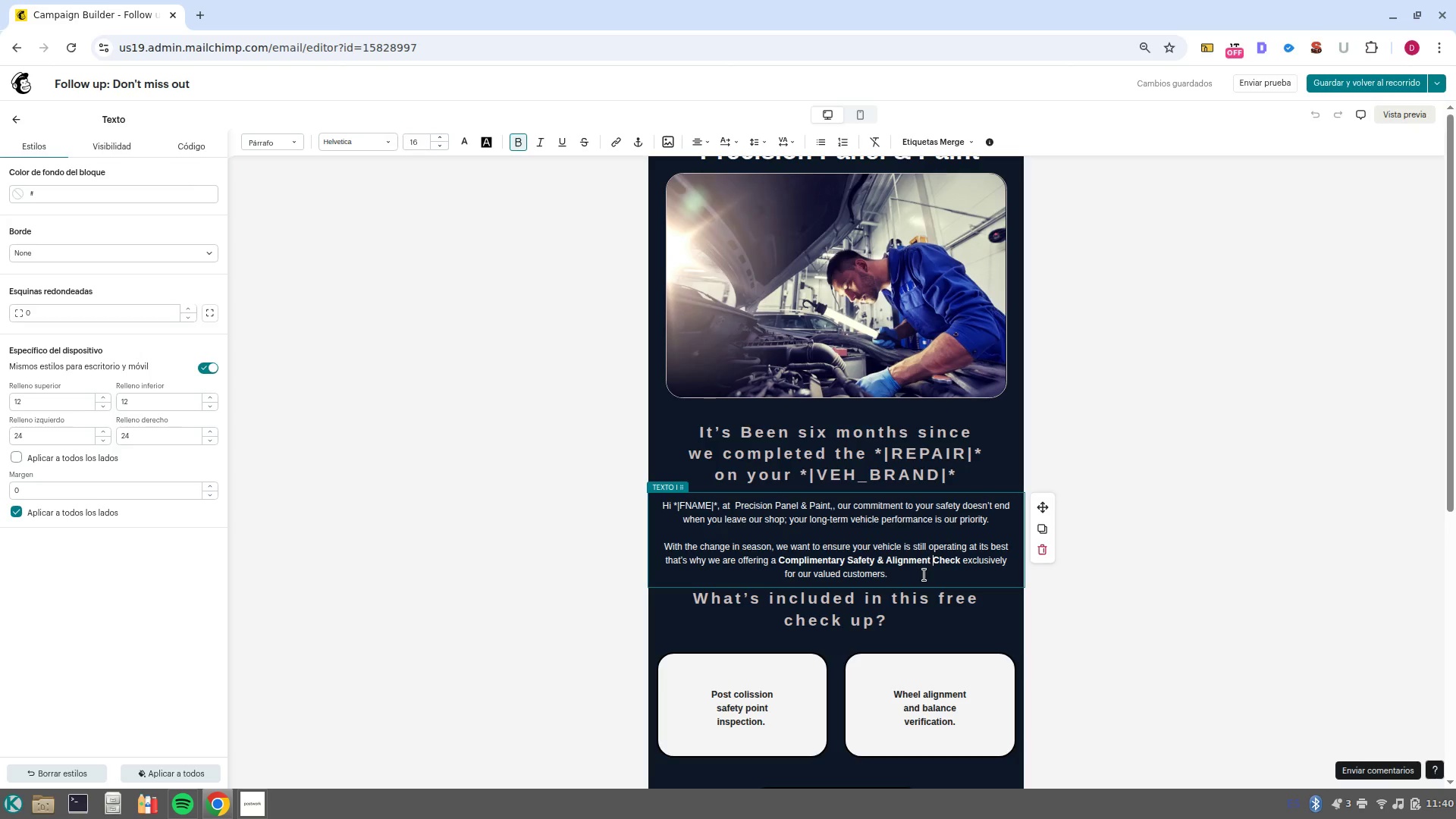 
left_click_drag(start_coordinate=[923, 575], to_coordinate=[723, 507])
 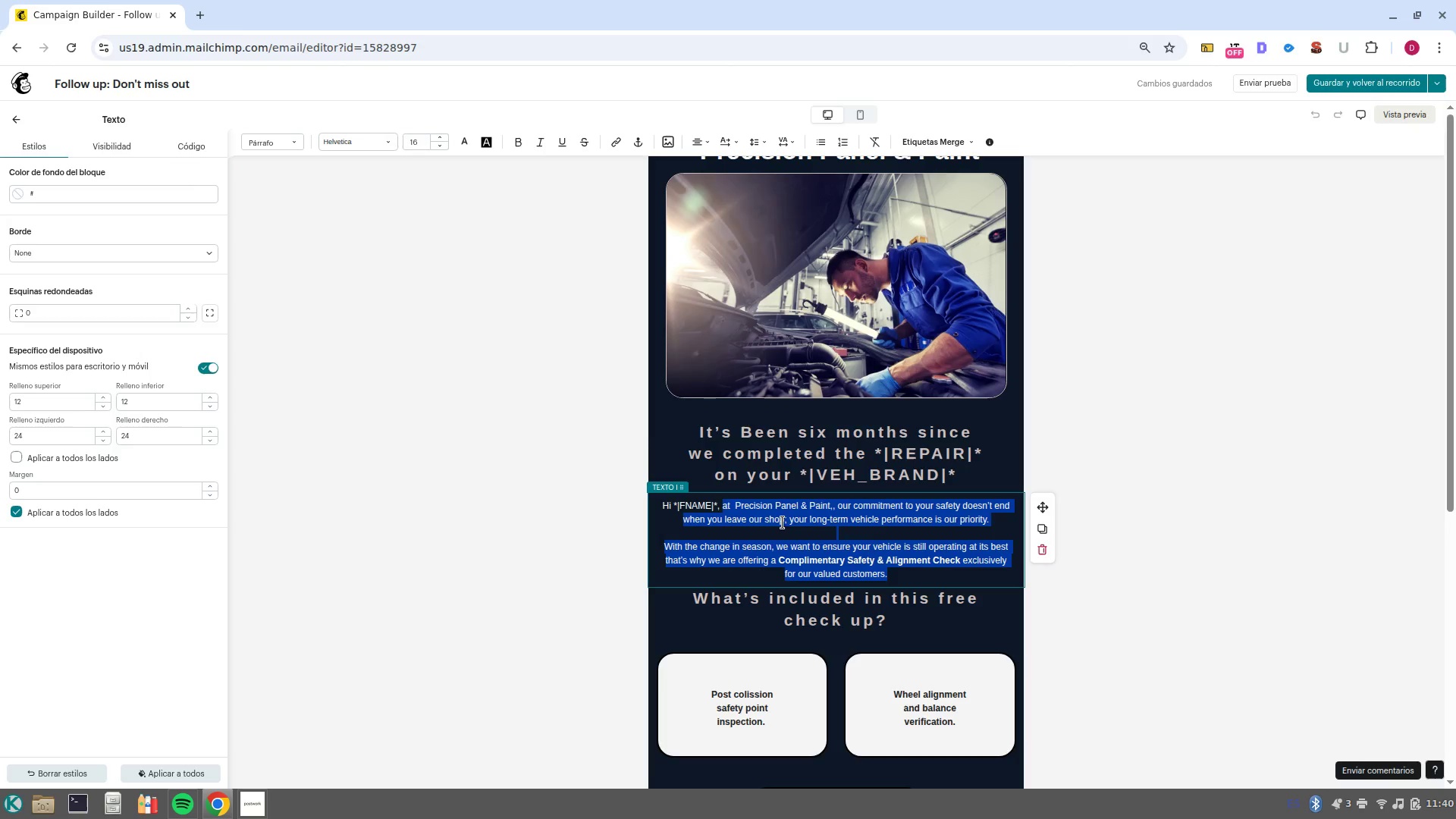 
mouse_move([799, 527])
 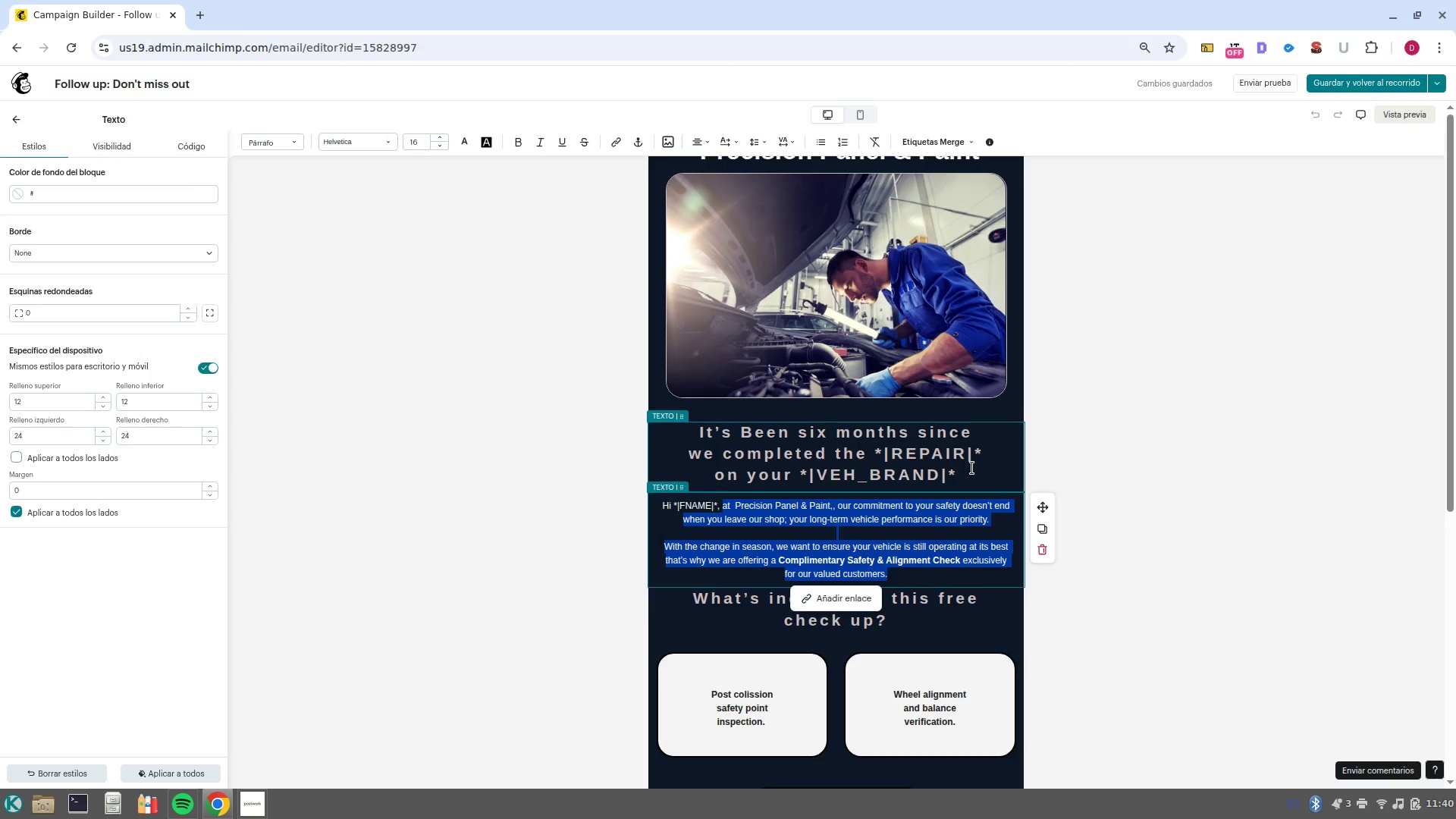 
left_click([972, 468])
 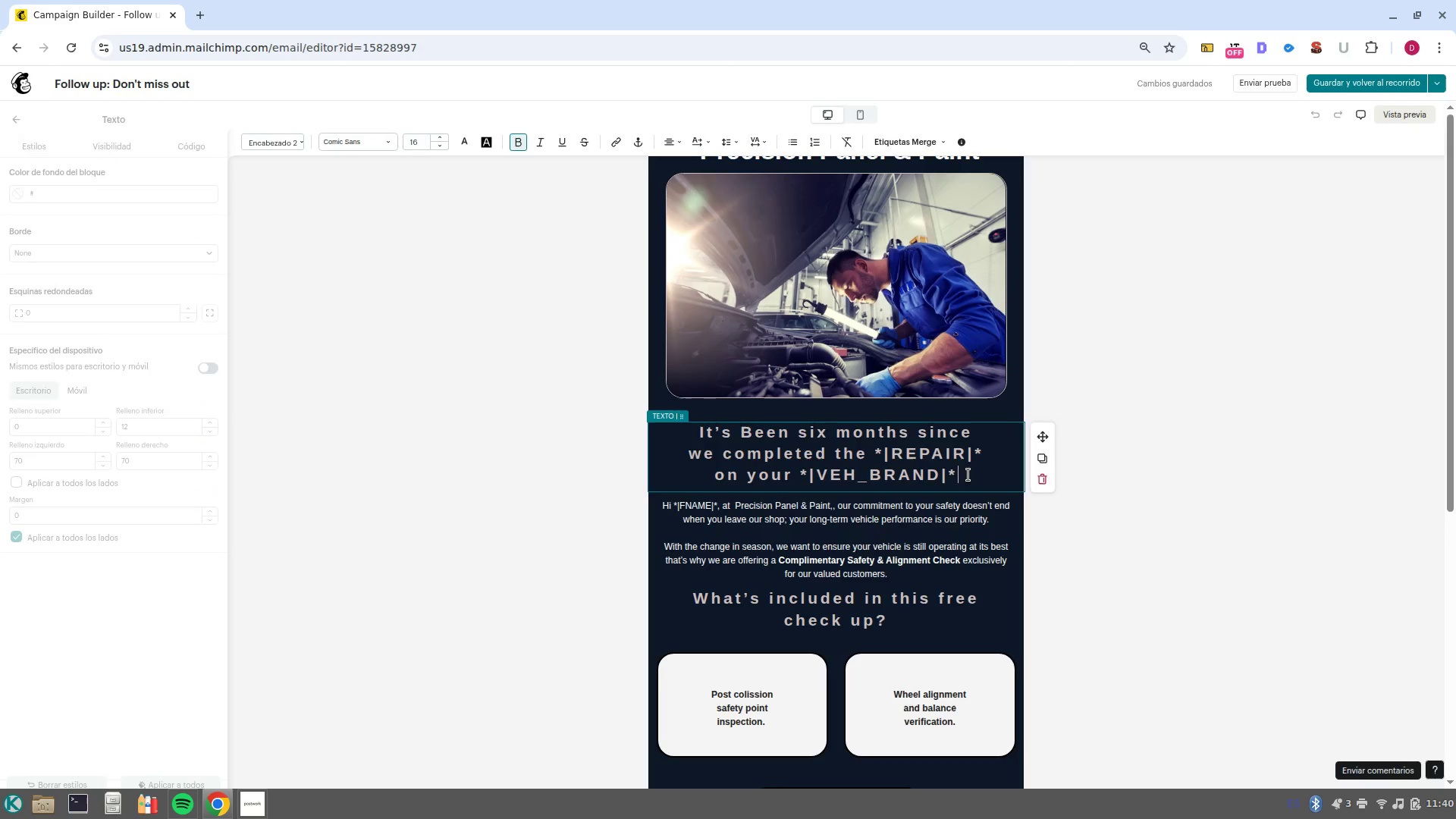 
left_click_drag(start_coordinate=[968, 475], to_coordinate=[687, 429])
 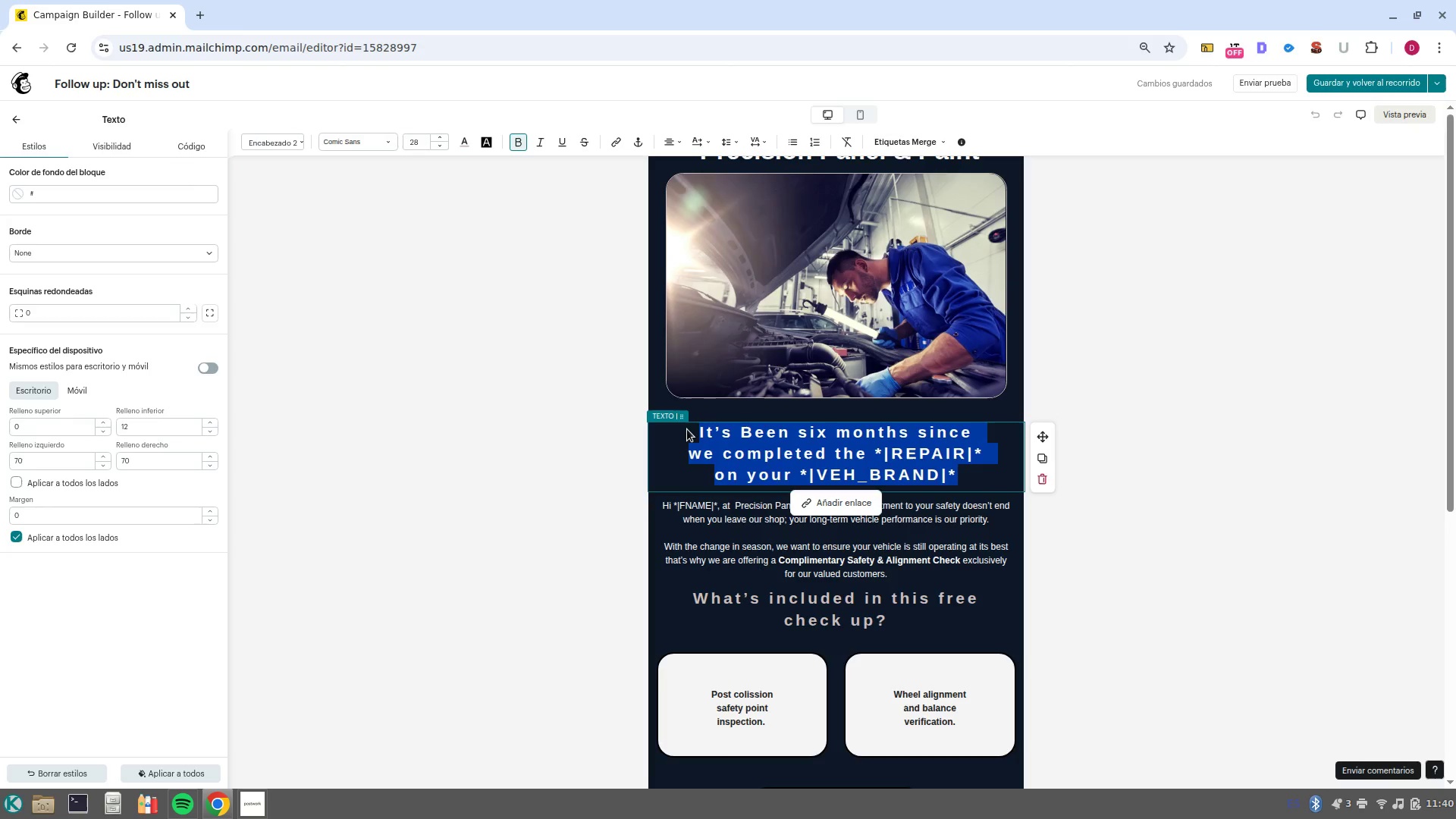 
type(Ypo)
key(Backspace)
key(Backspace)
type(ou haven-t Scheduled your Complimentary Safety ^ A;)
key(Backspace)
type(lignment Check)
 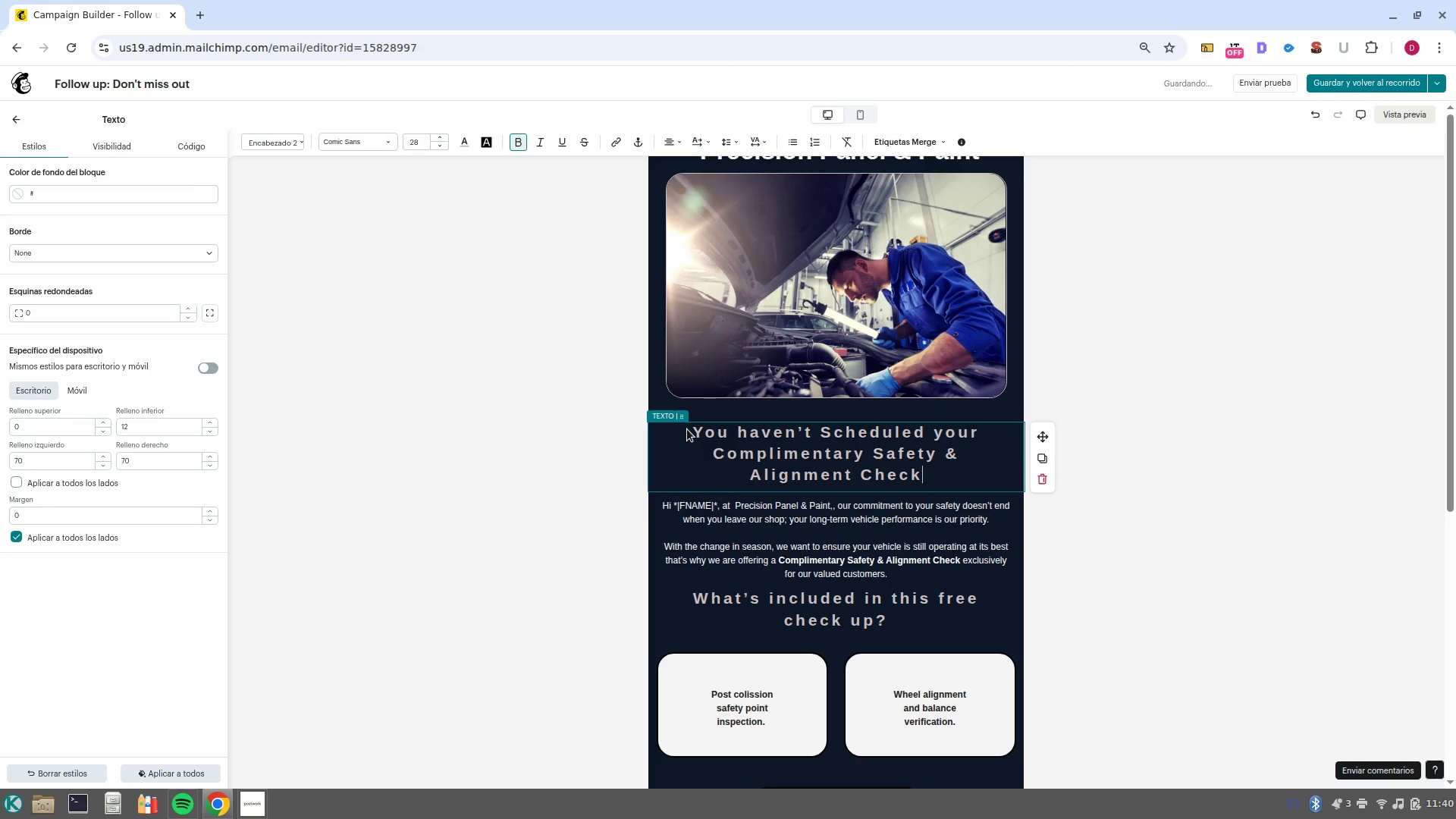 
left_click_drag(start_coordinate=[896, 571], to_coordinate=[723, 502])
 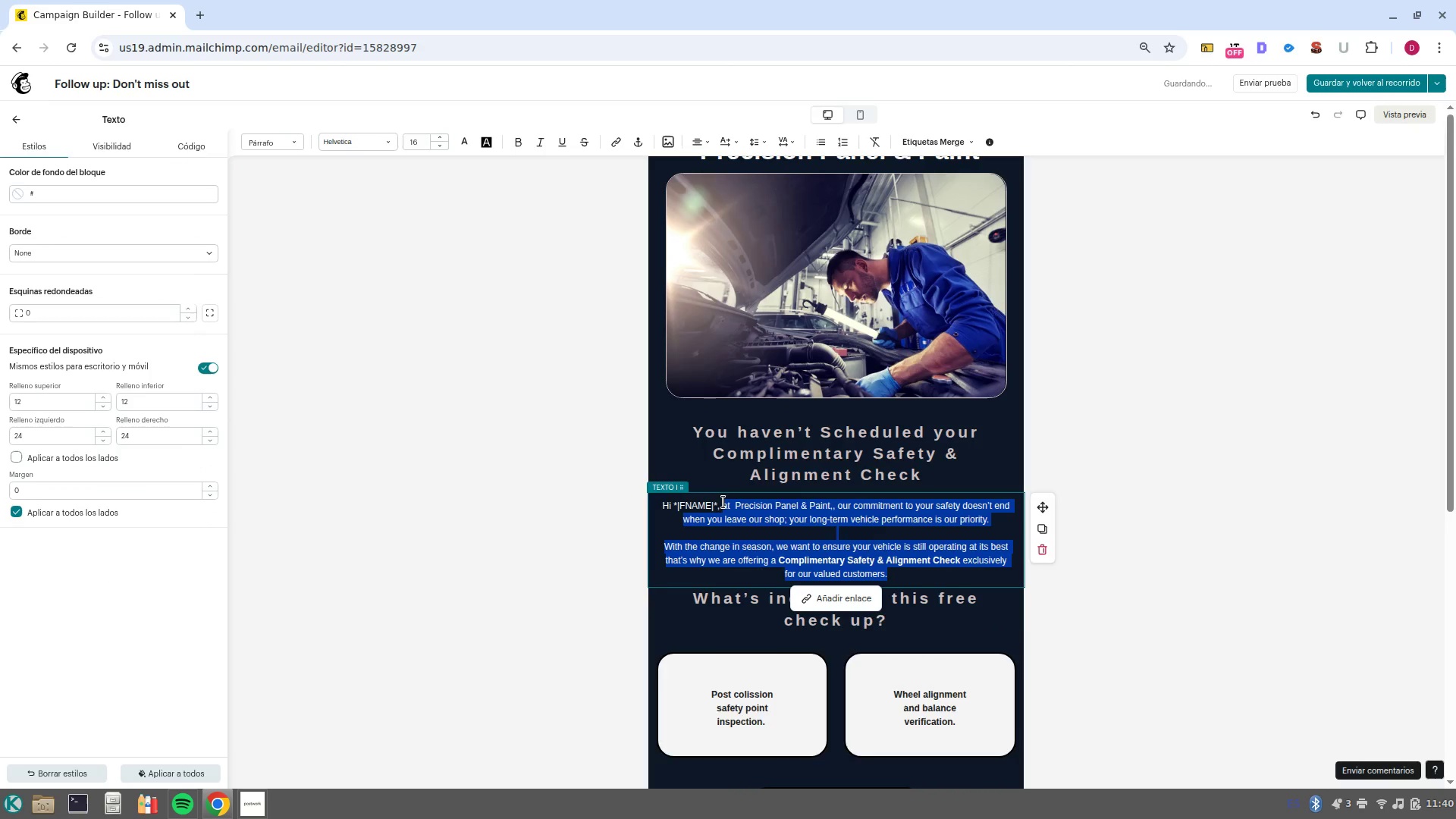 
key(Backspace)
 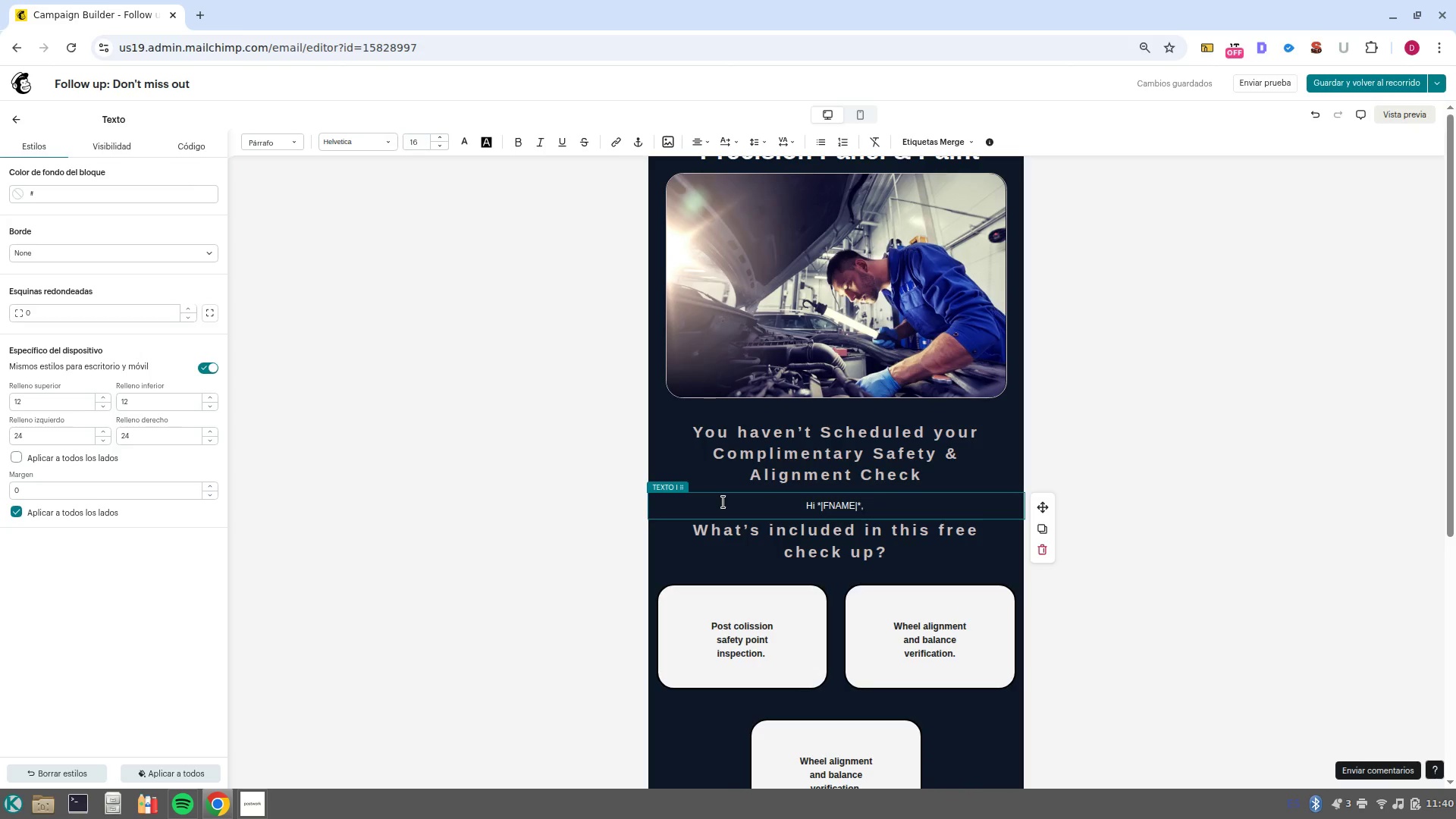 
wait(6.08)
 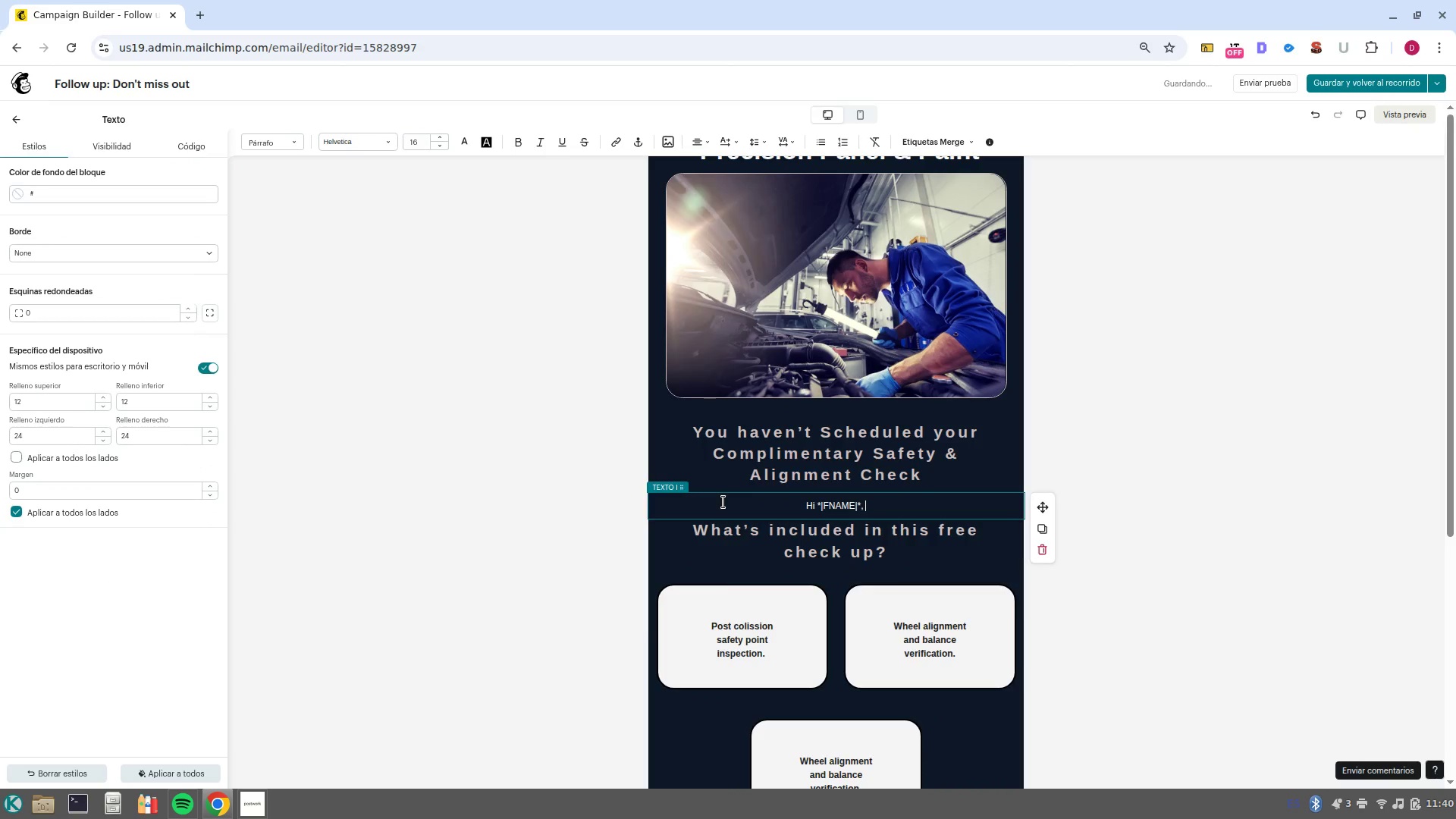 
key(Space)
 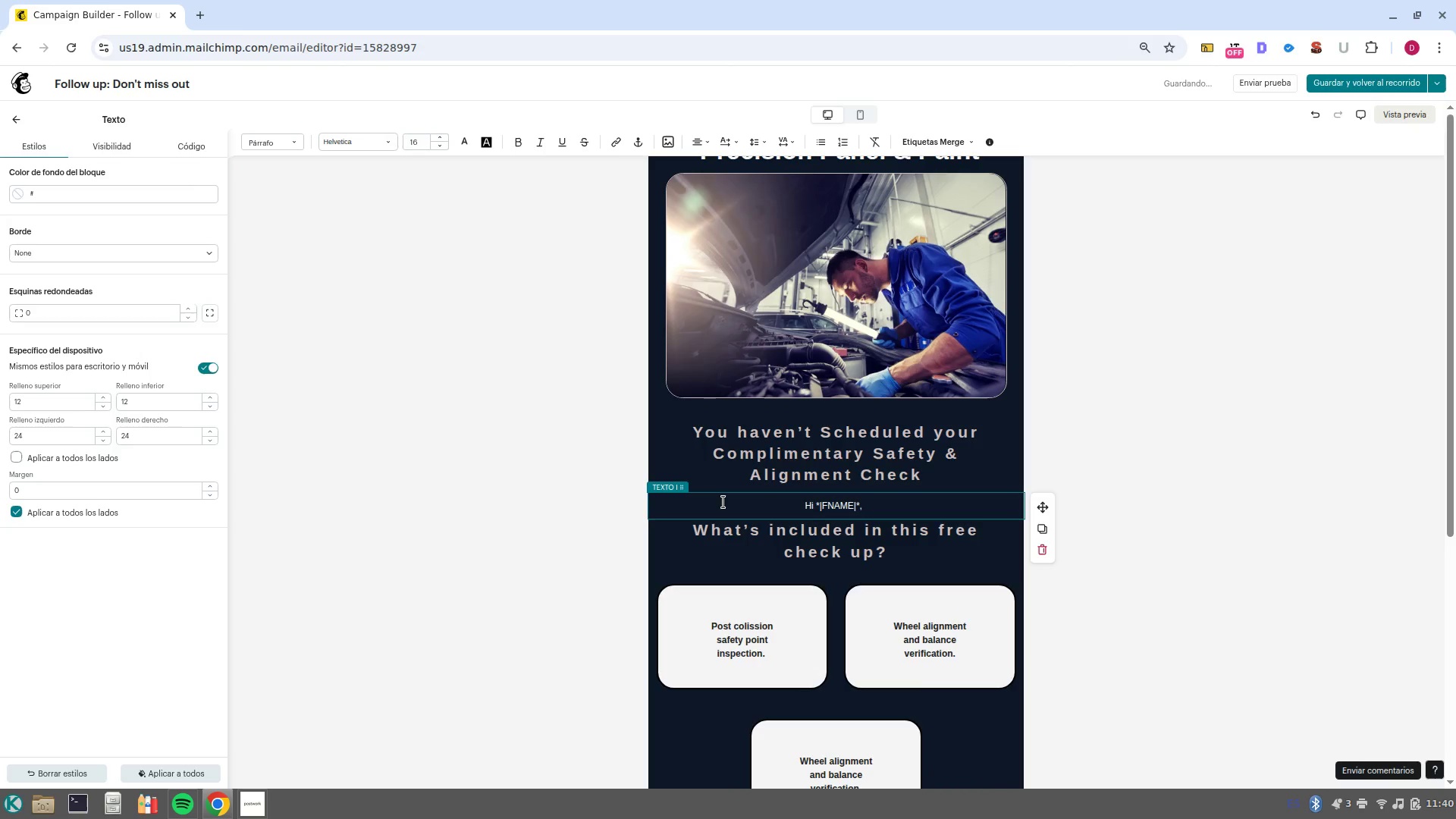 
type(It-s been as)
key(Backspace)
type( while since )
 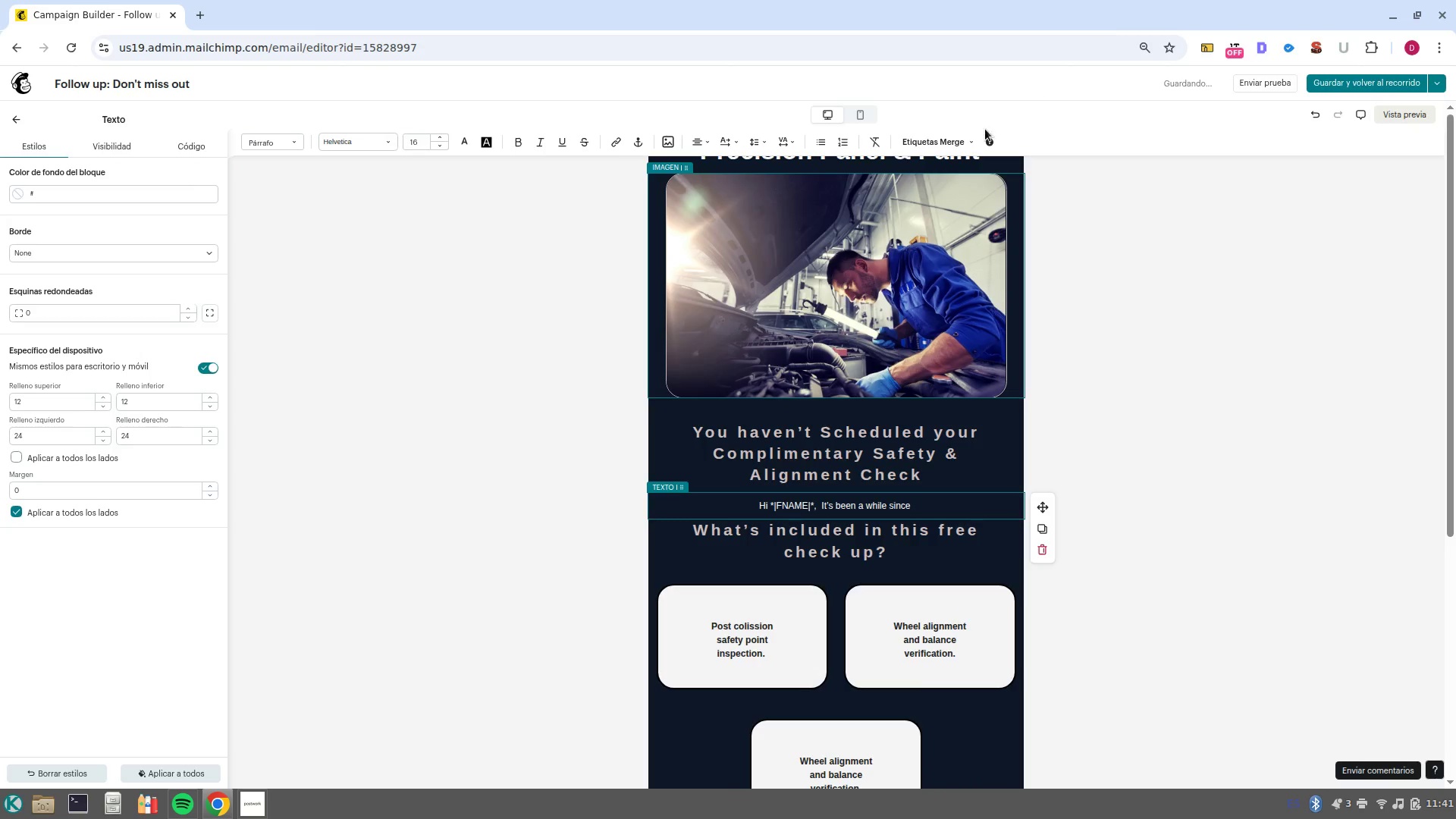 
left_click([949, 135])
 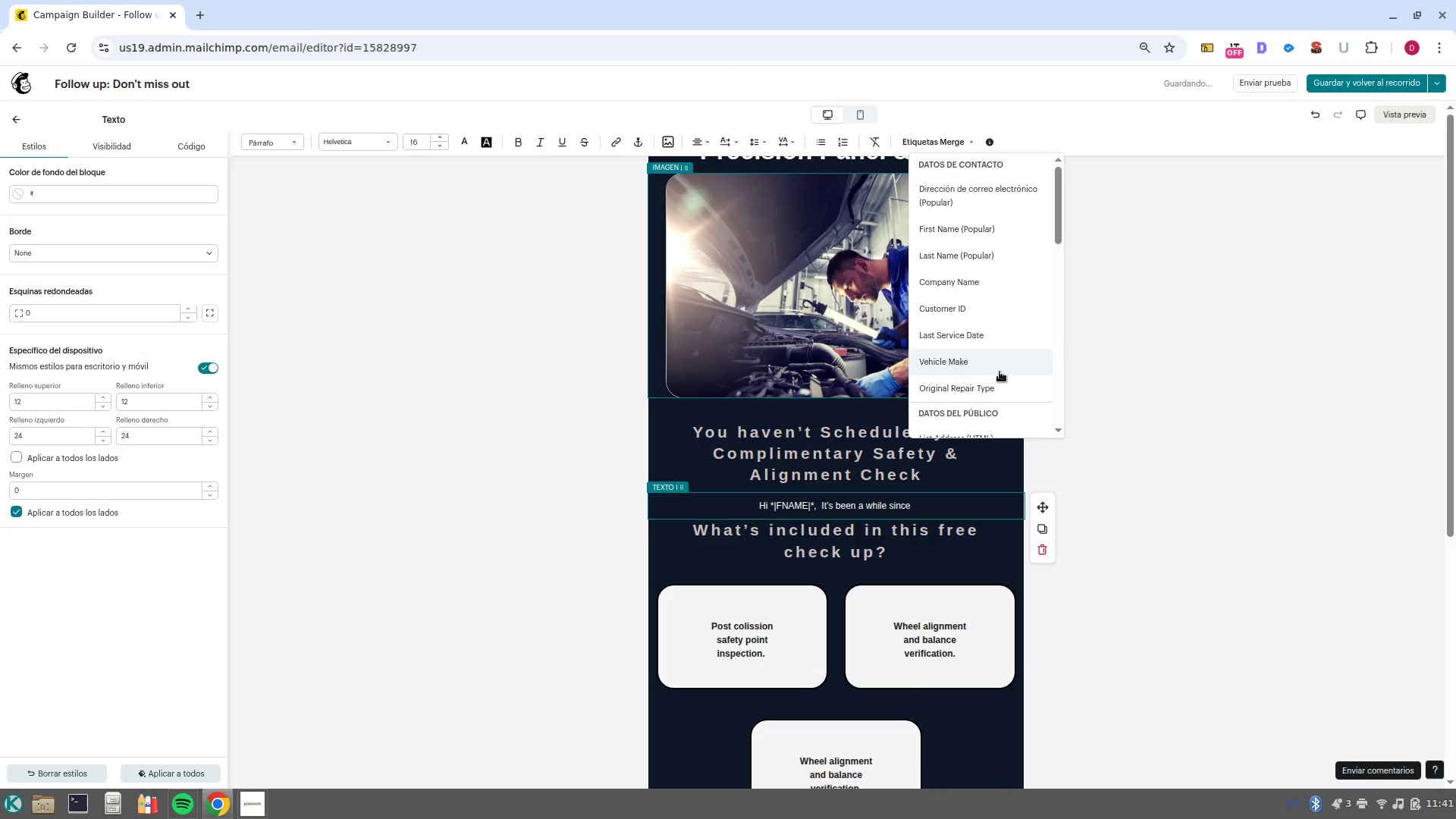 
left_click([999, 365])
 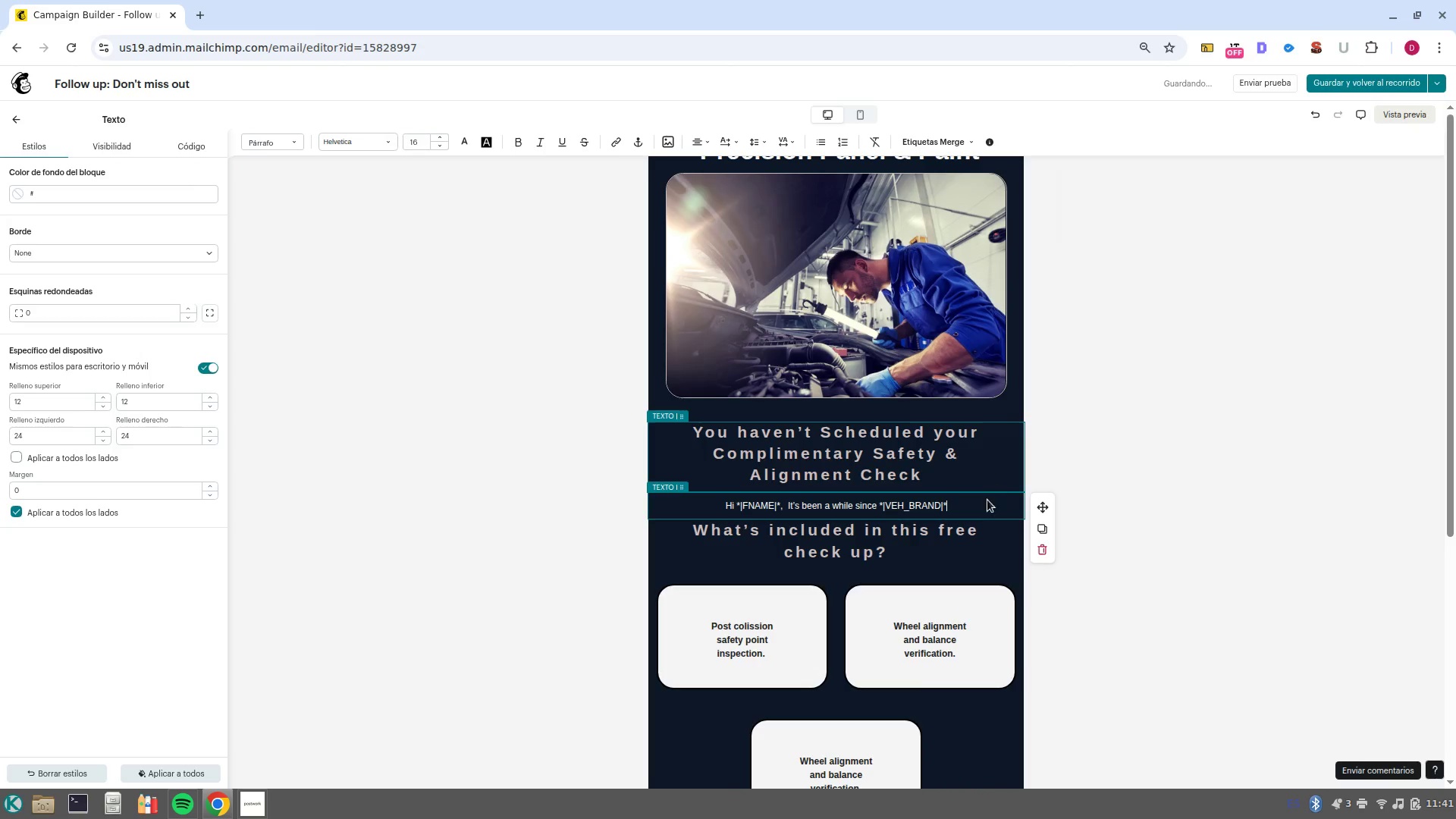 
key(Space)
 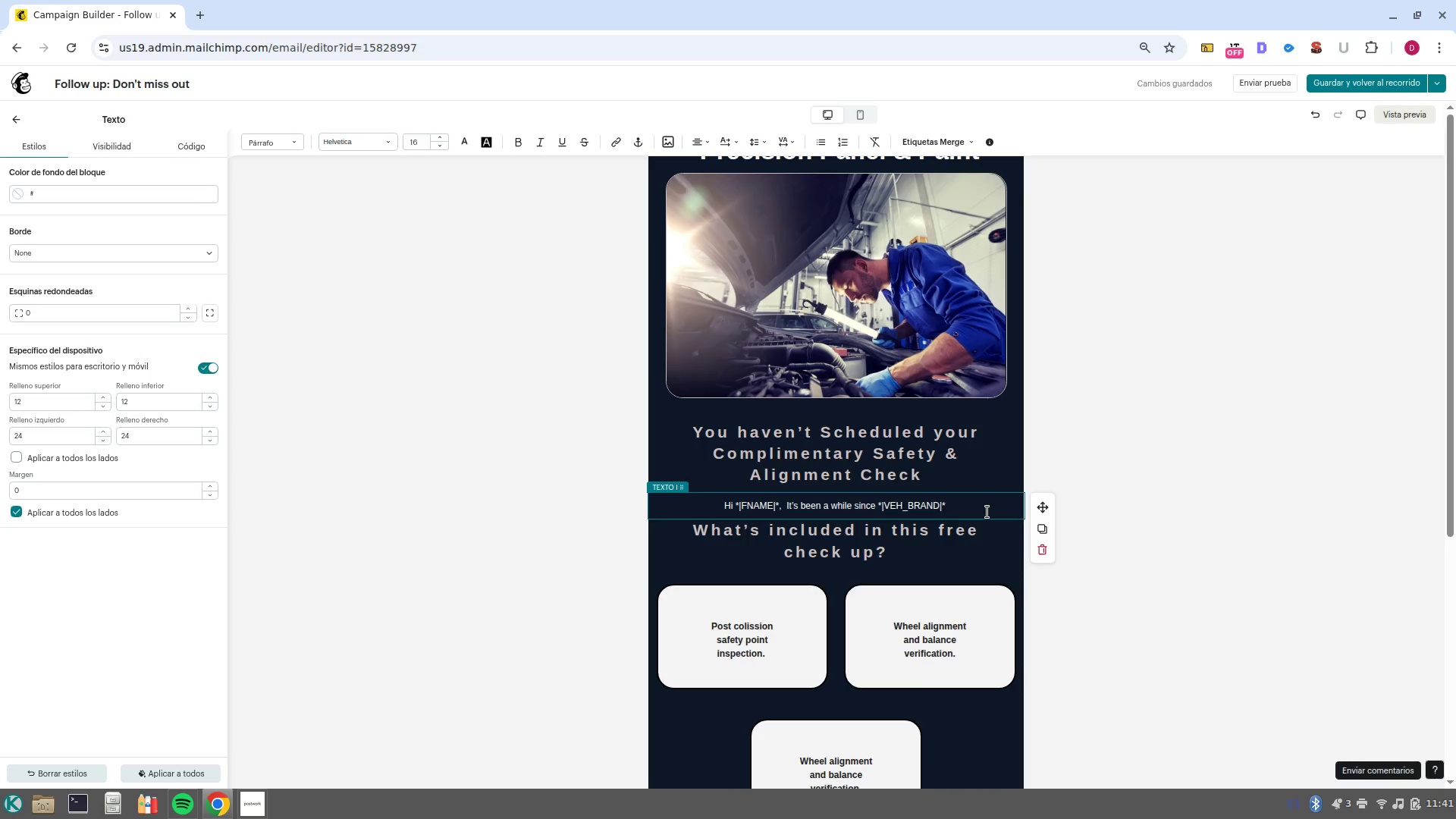 
wait(7.72)
 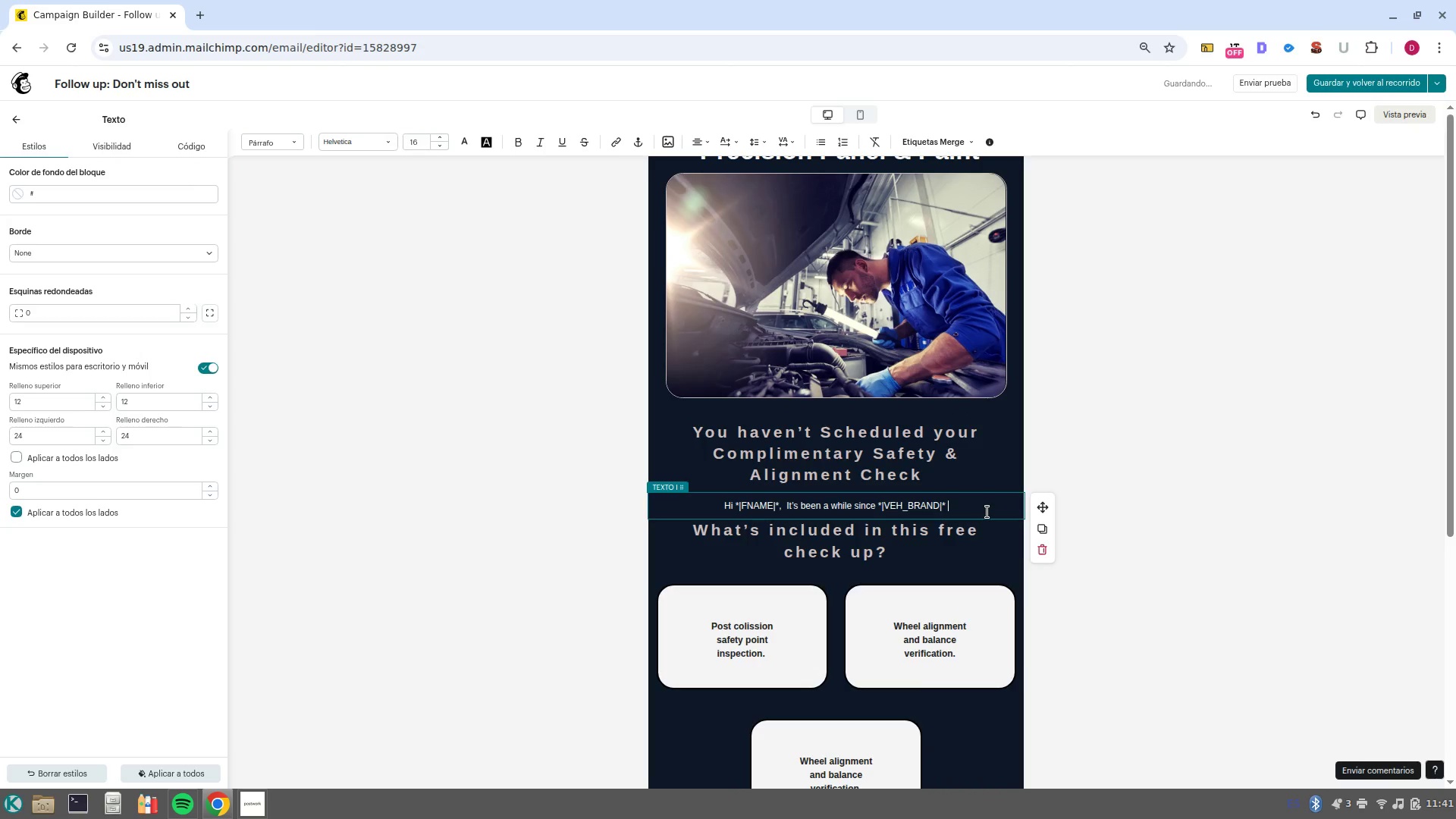 
left_click_drag(start_coordinate=[987, 512], to_coordinate=[881, 507])
 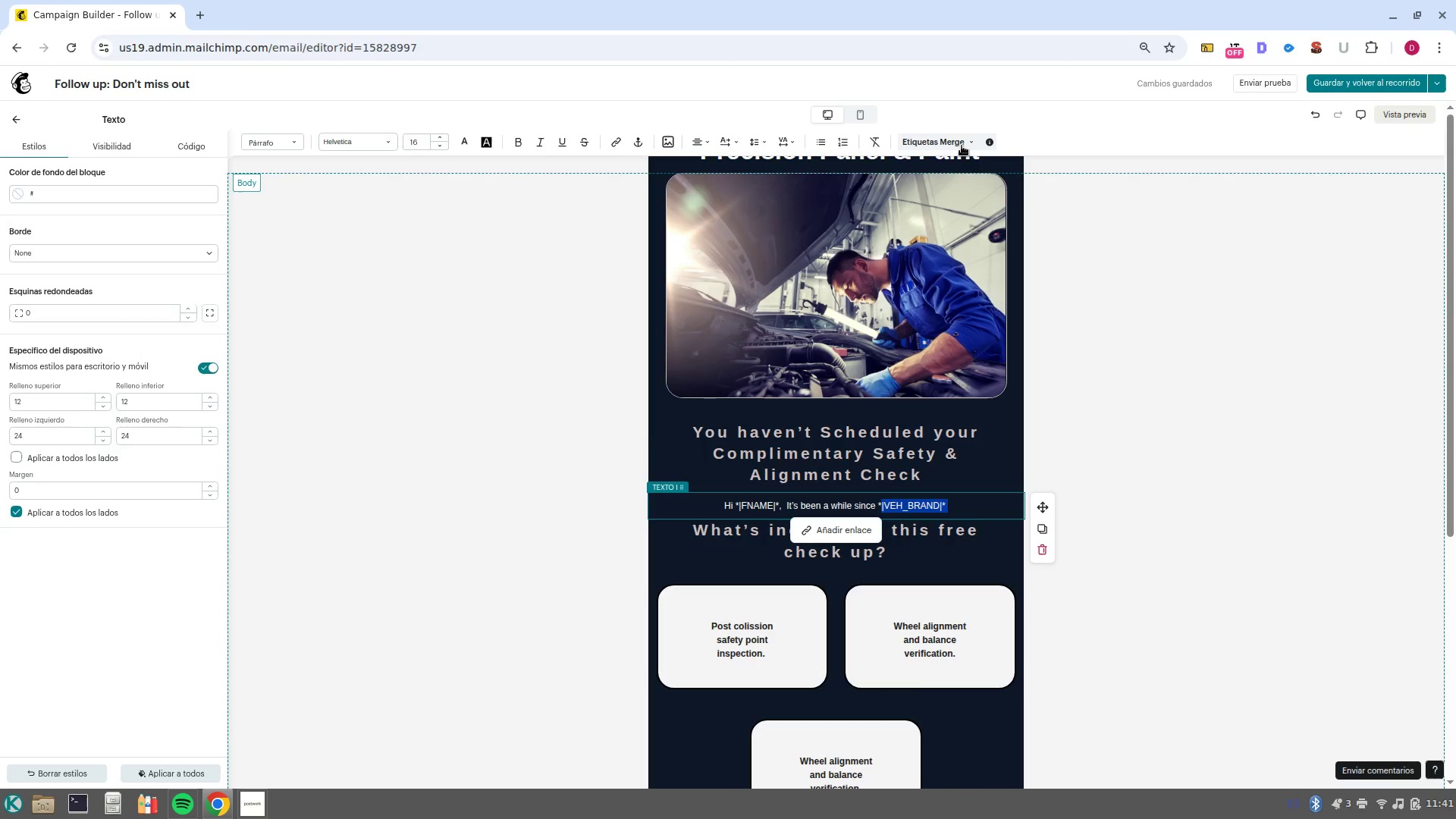 
key(Backspace)
 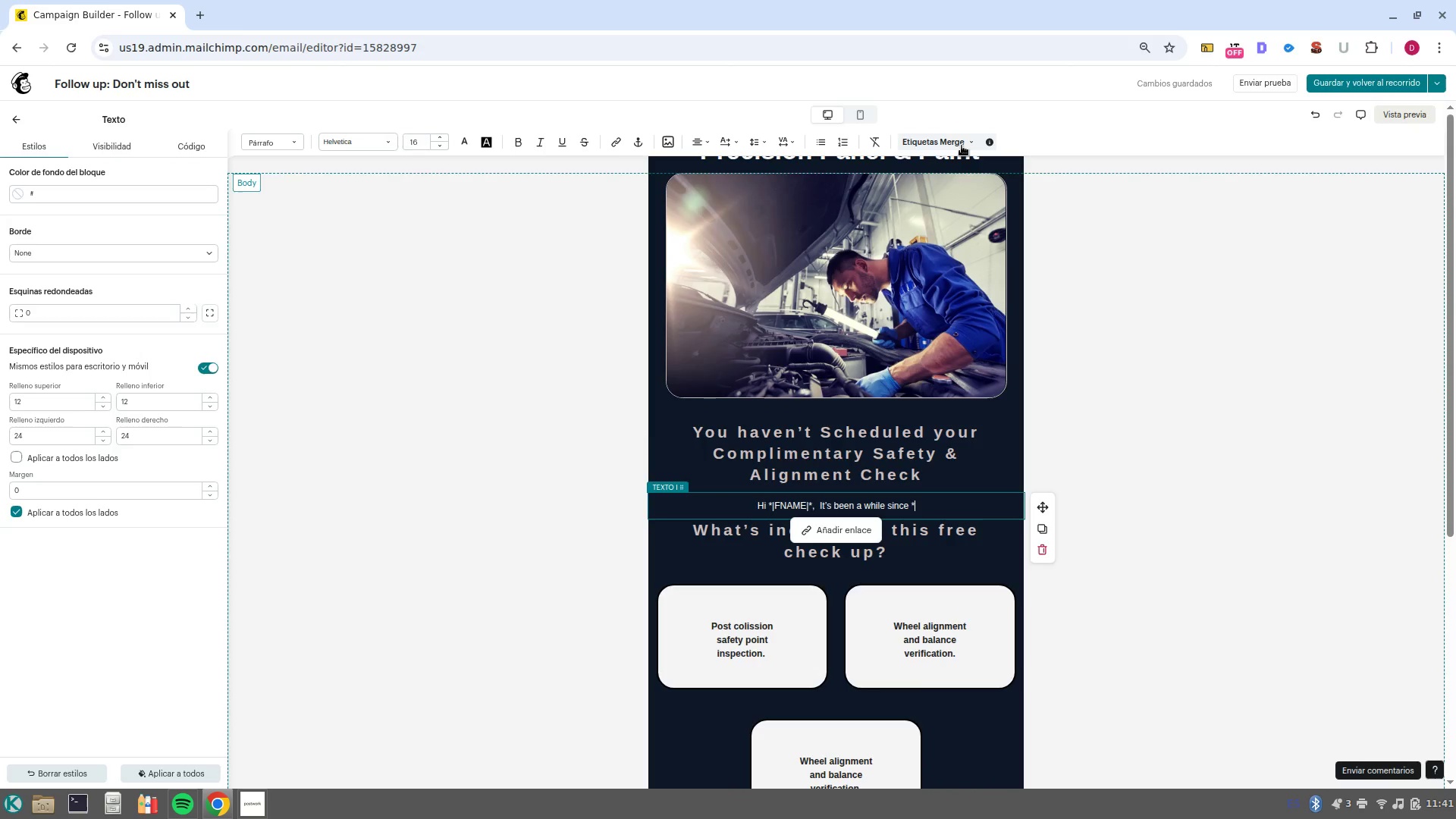 
key(Backspace)
 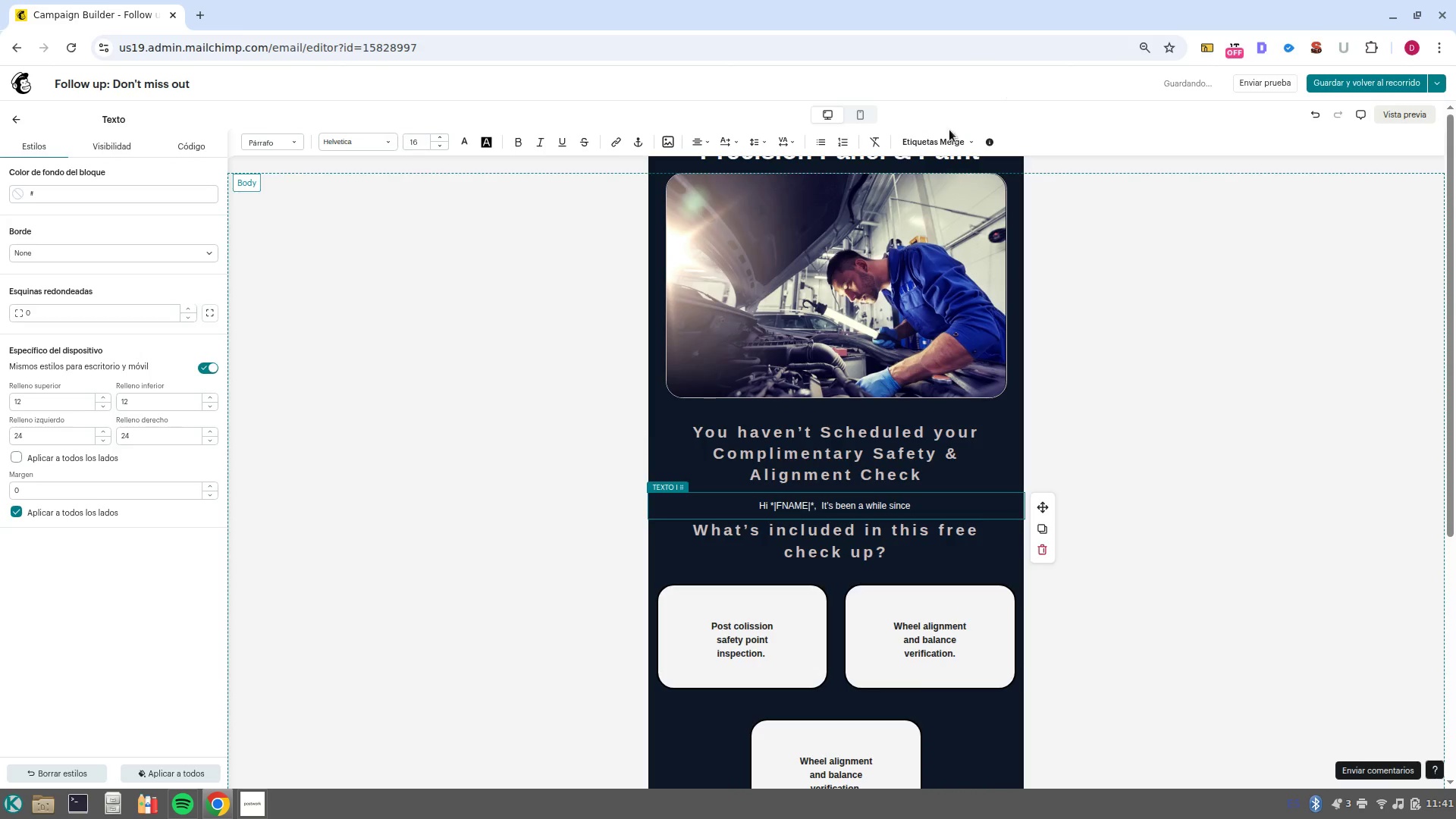 
left_click([937, 149])
 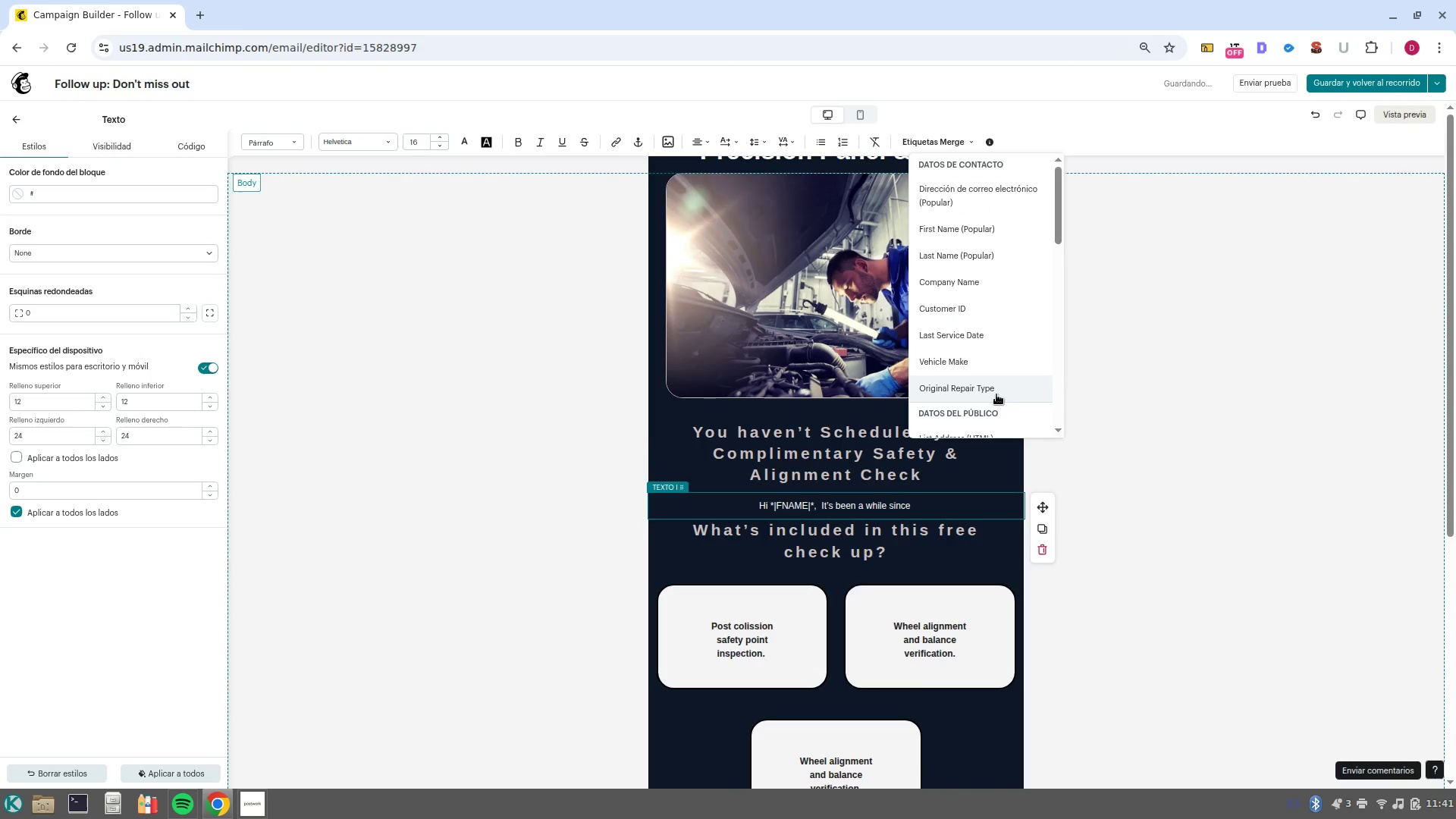 
left_click([997, 394])
 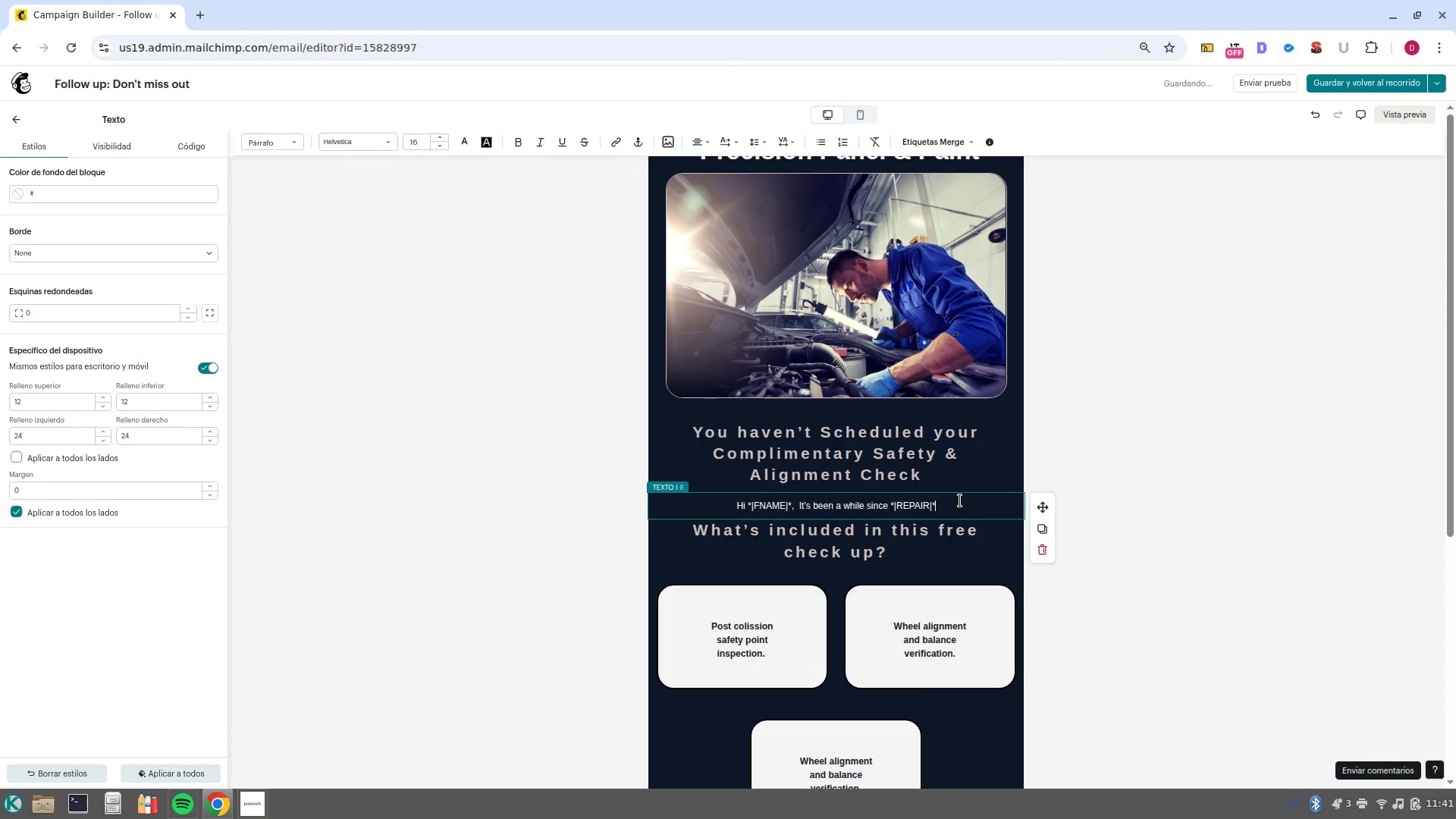 
type(, we want to make sure your )
 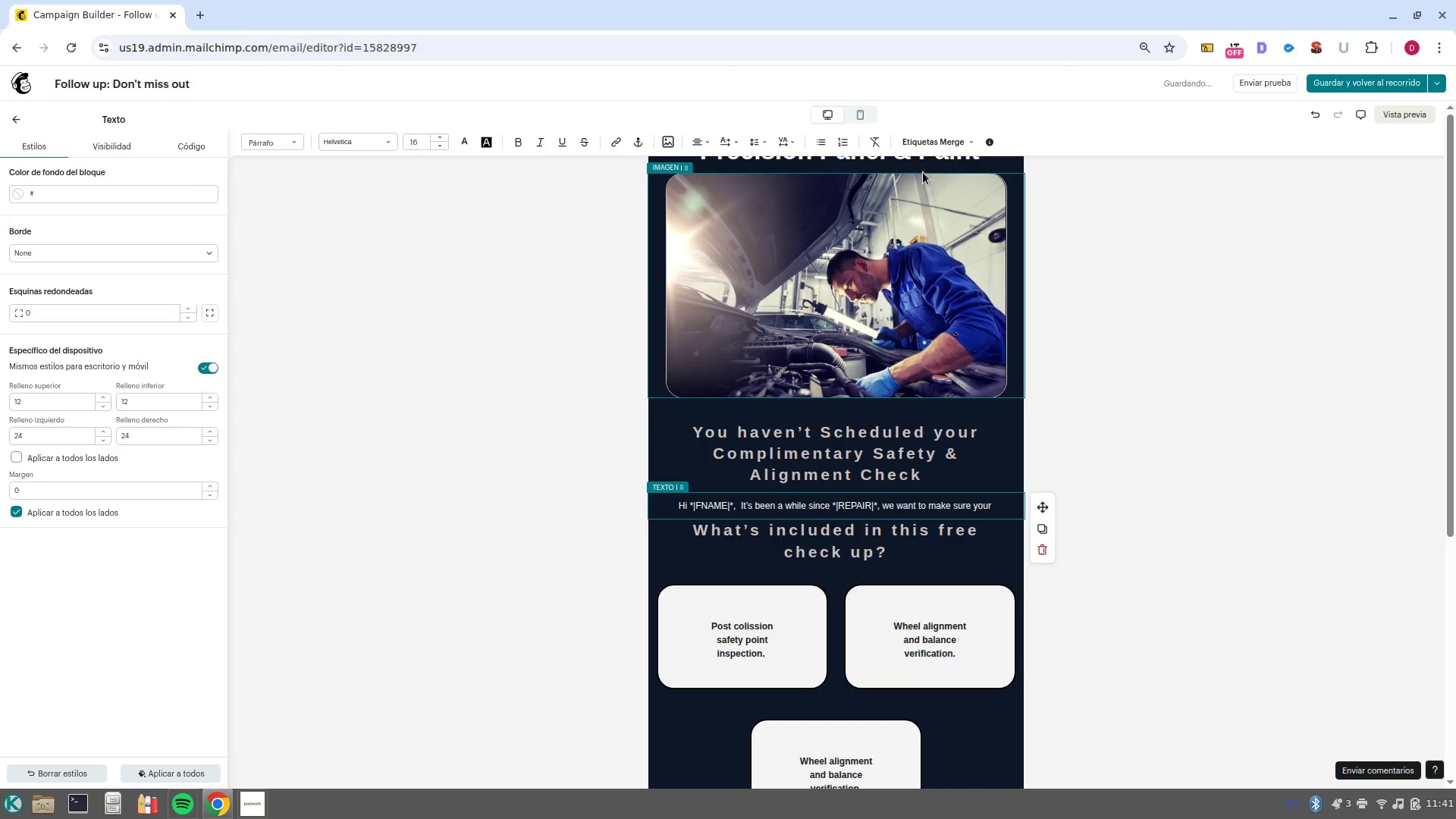 
left_click([924, 142])
 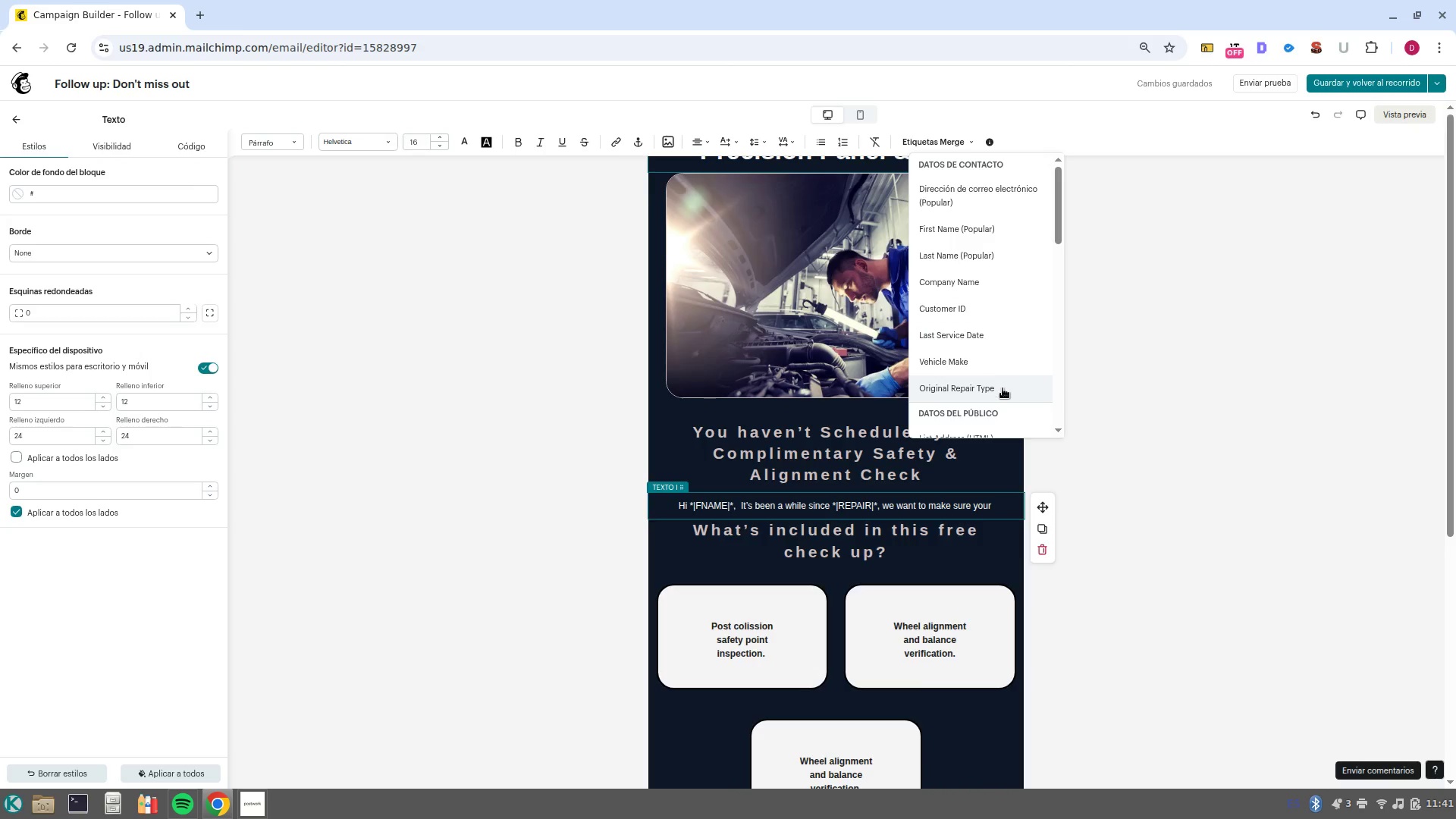 
left_click([996, 365])
 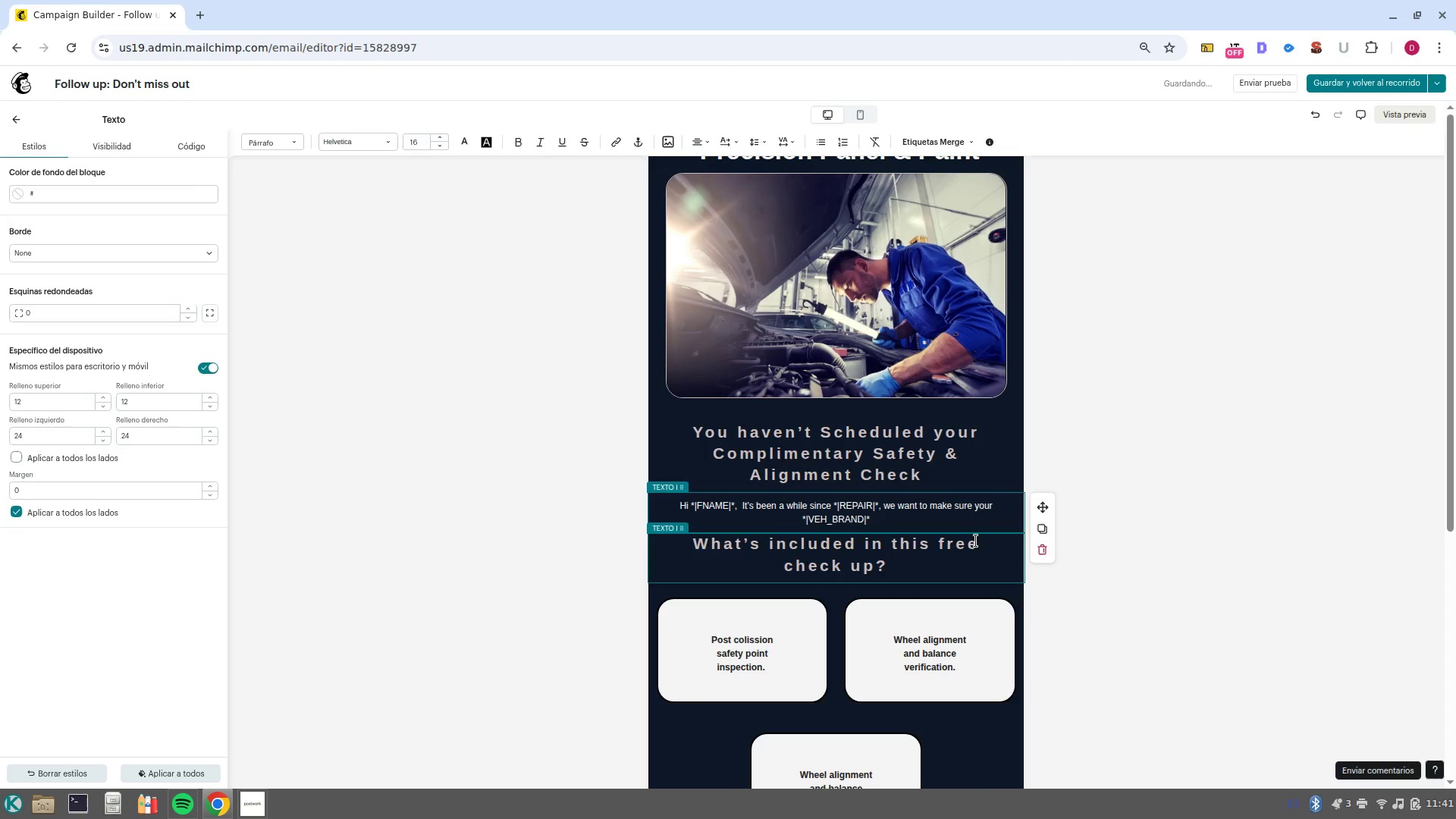 
type( is still performing safely. Proper alignment not only ensures your safety but also extends the life of your tires and improves fuel efficiency.)
 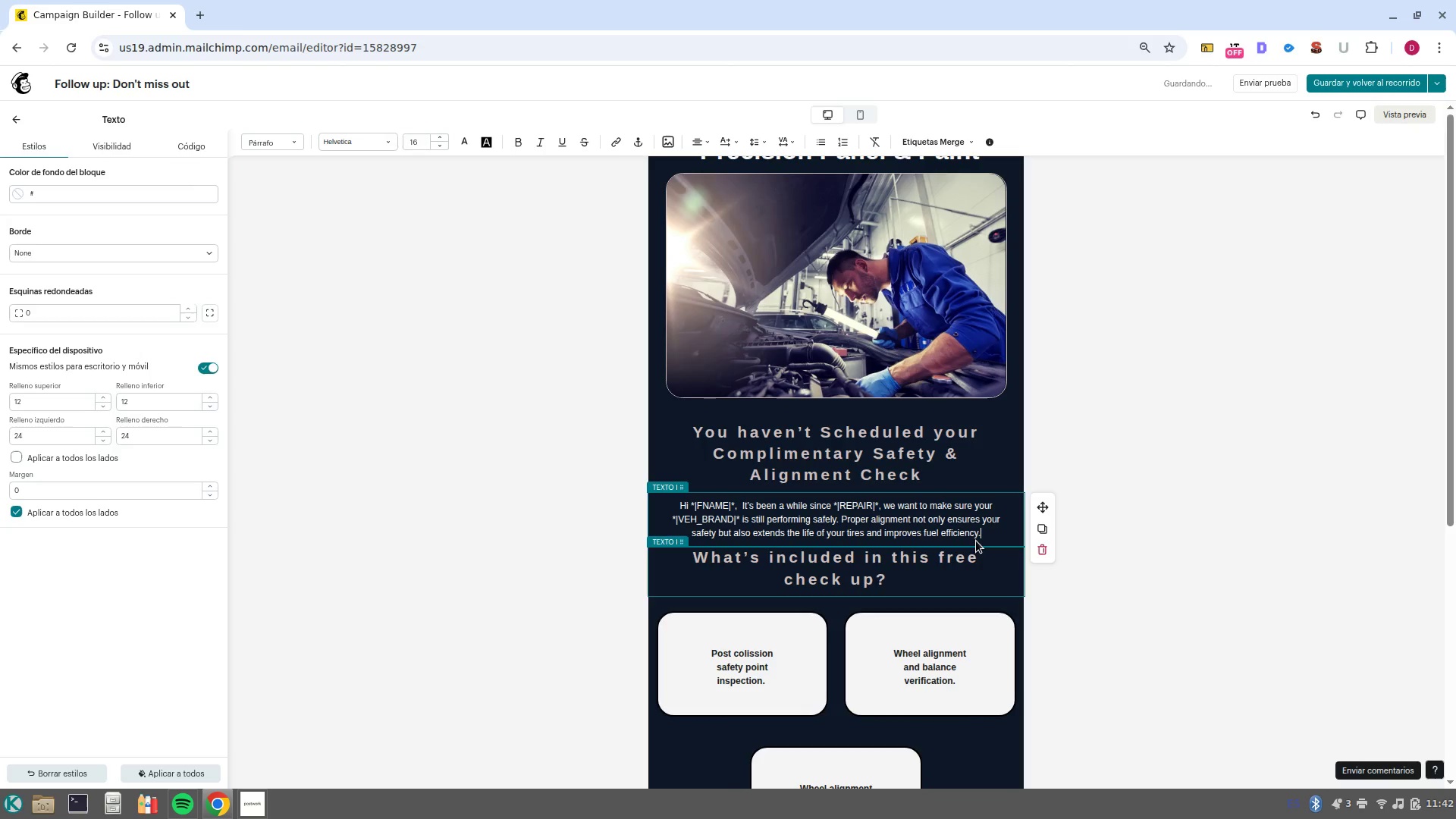 
left_click([1015, 602])
 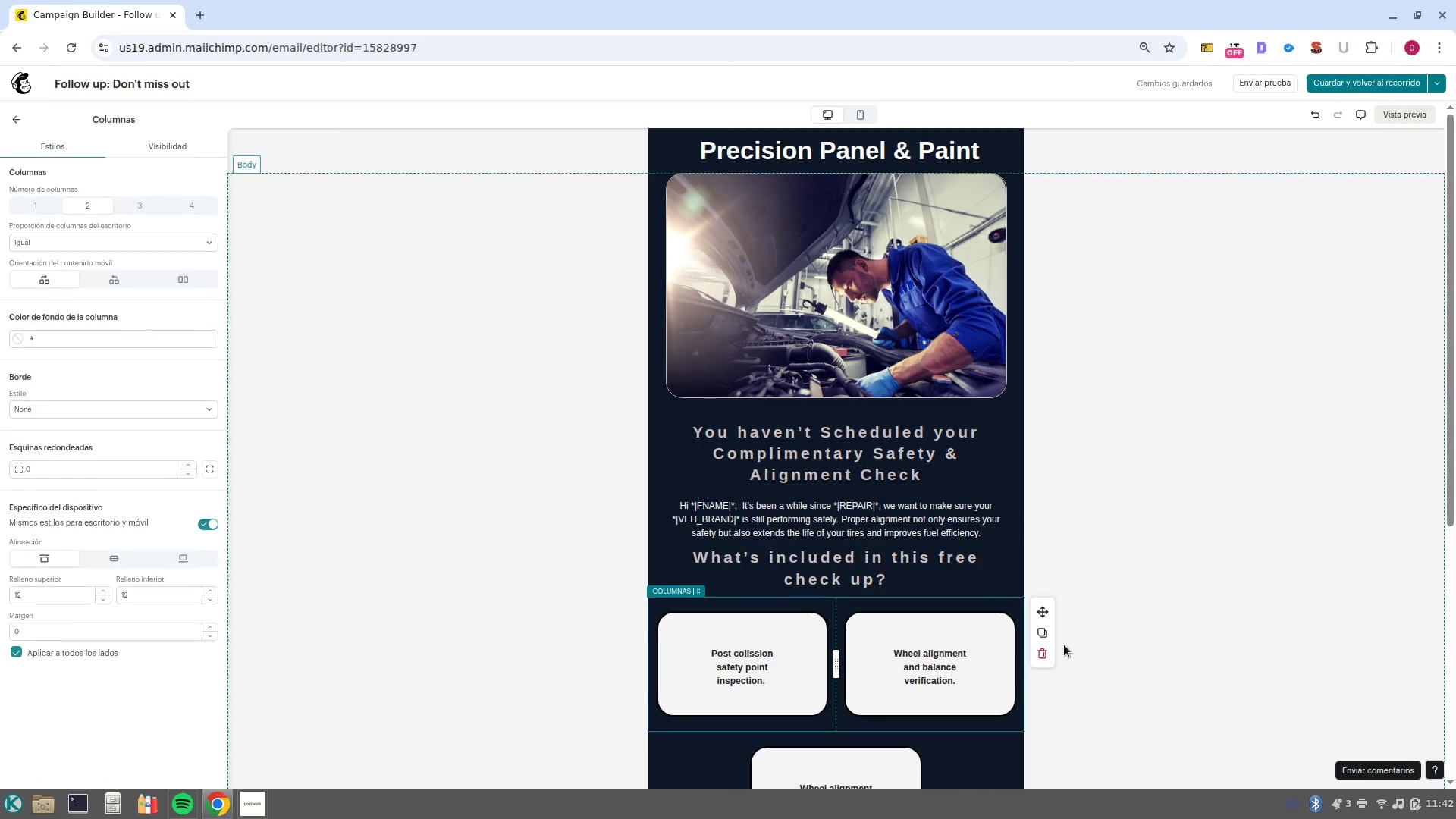 
left_click([1046, 655])
 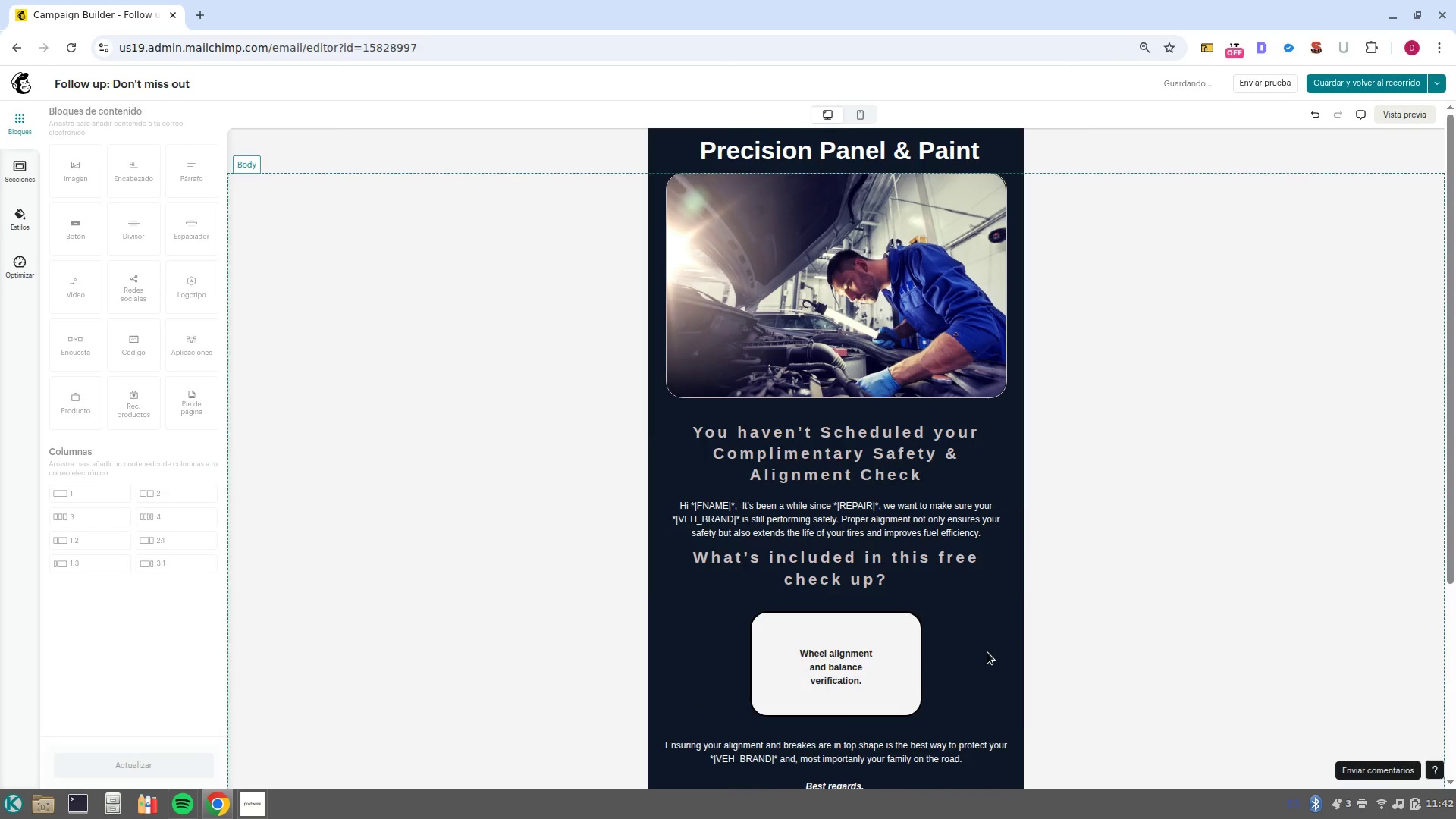 
left_click([987, 651])
 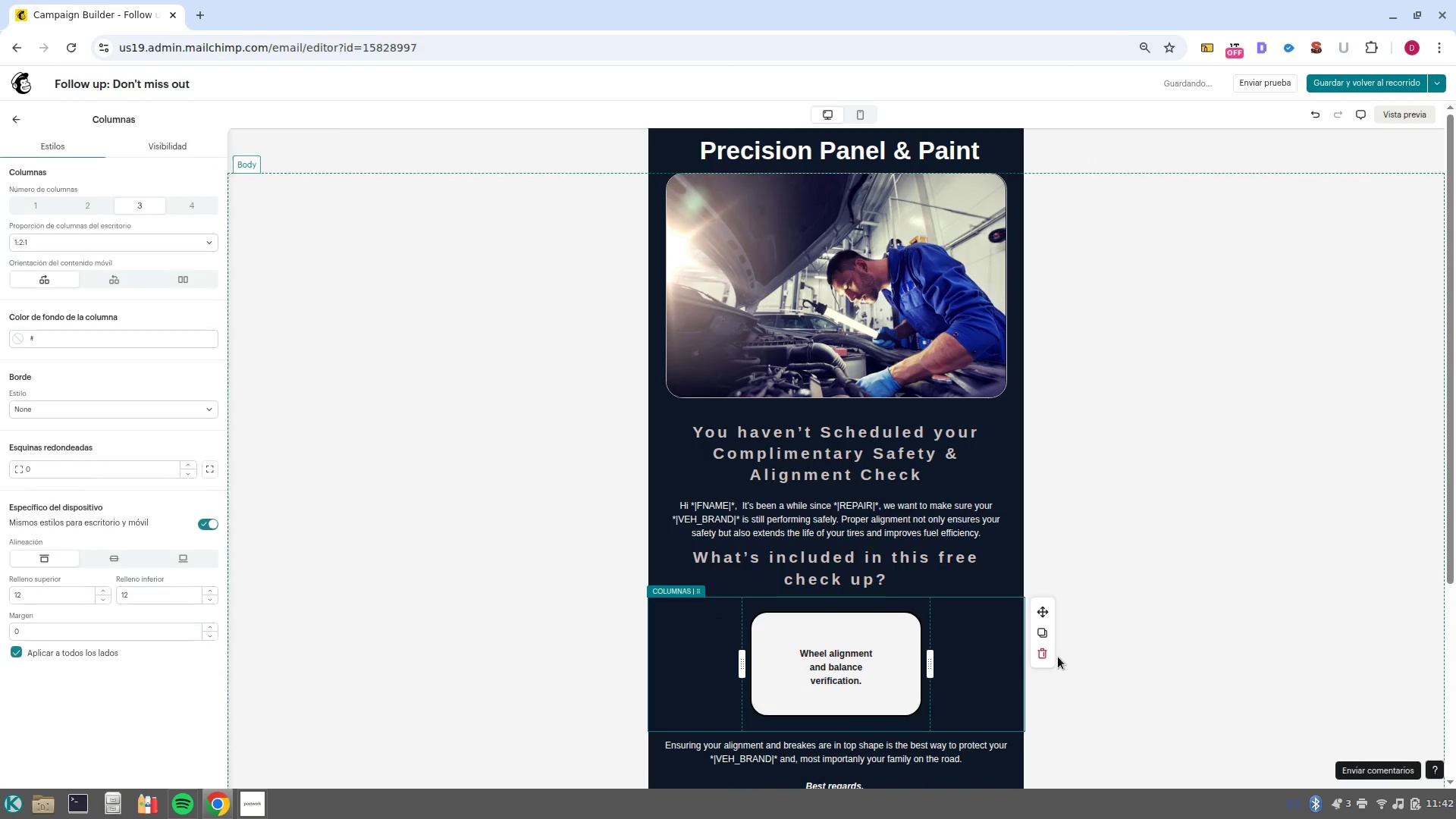 
left_click([1050, 656])
 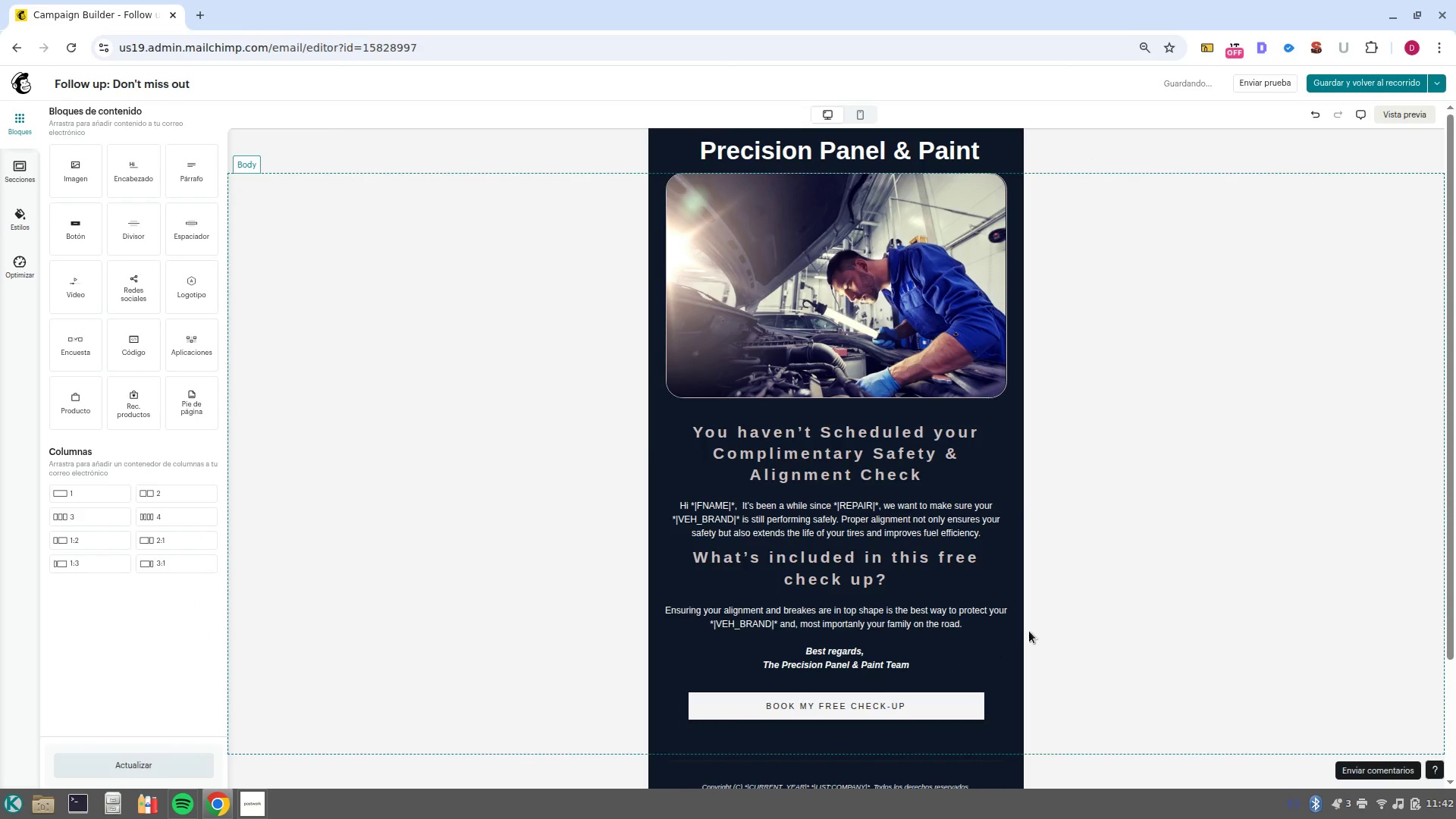 
left_click([1015, 626])
 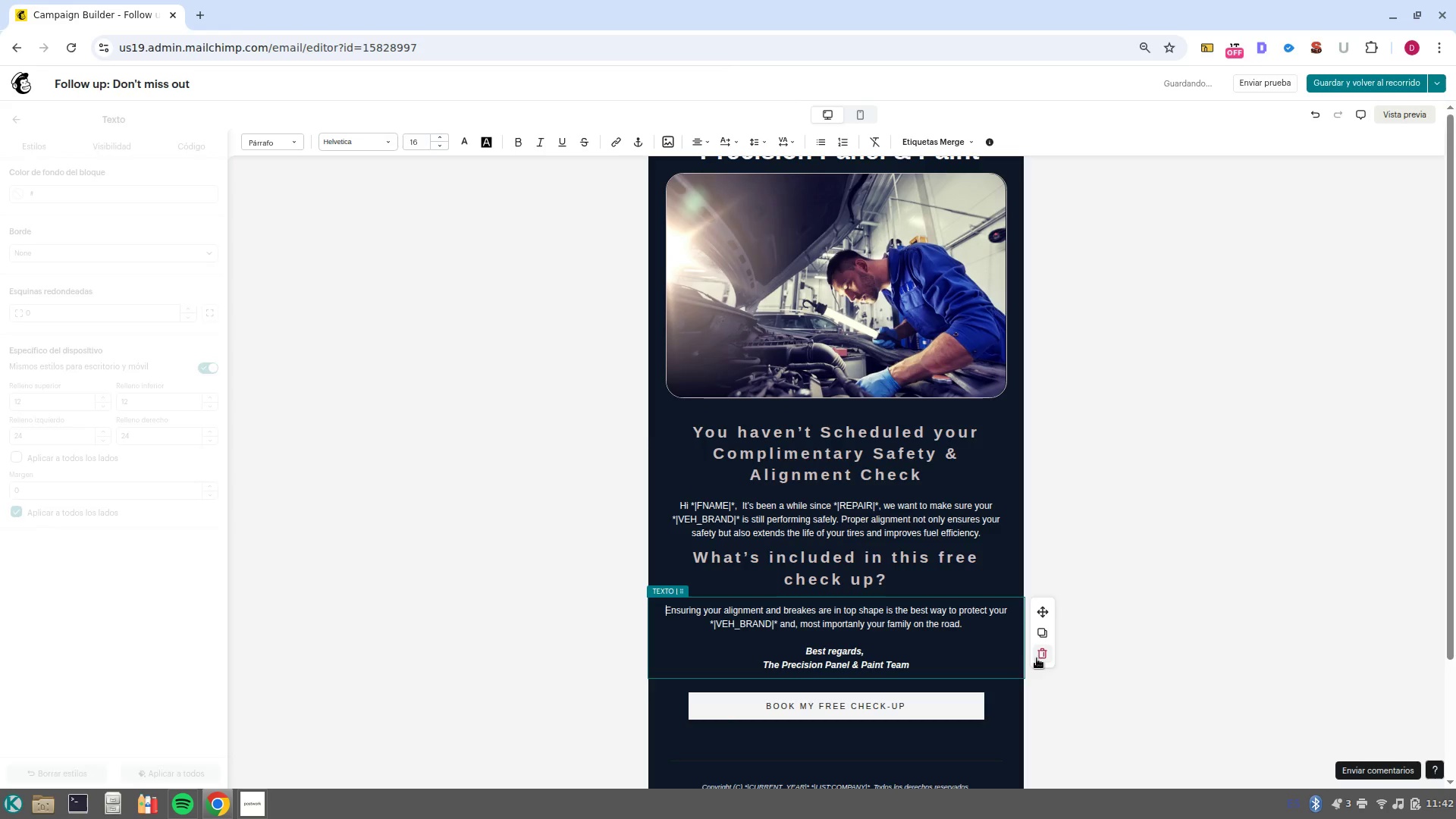 
left_click([1042, 657])
 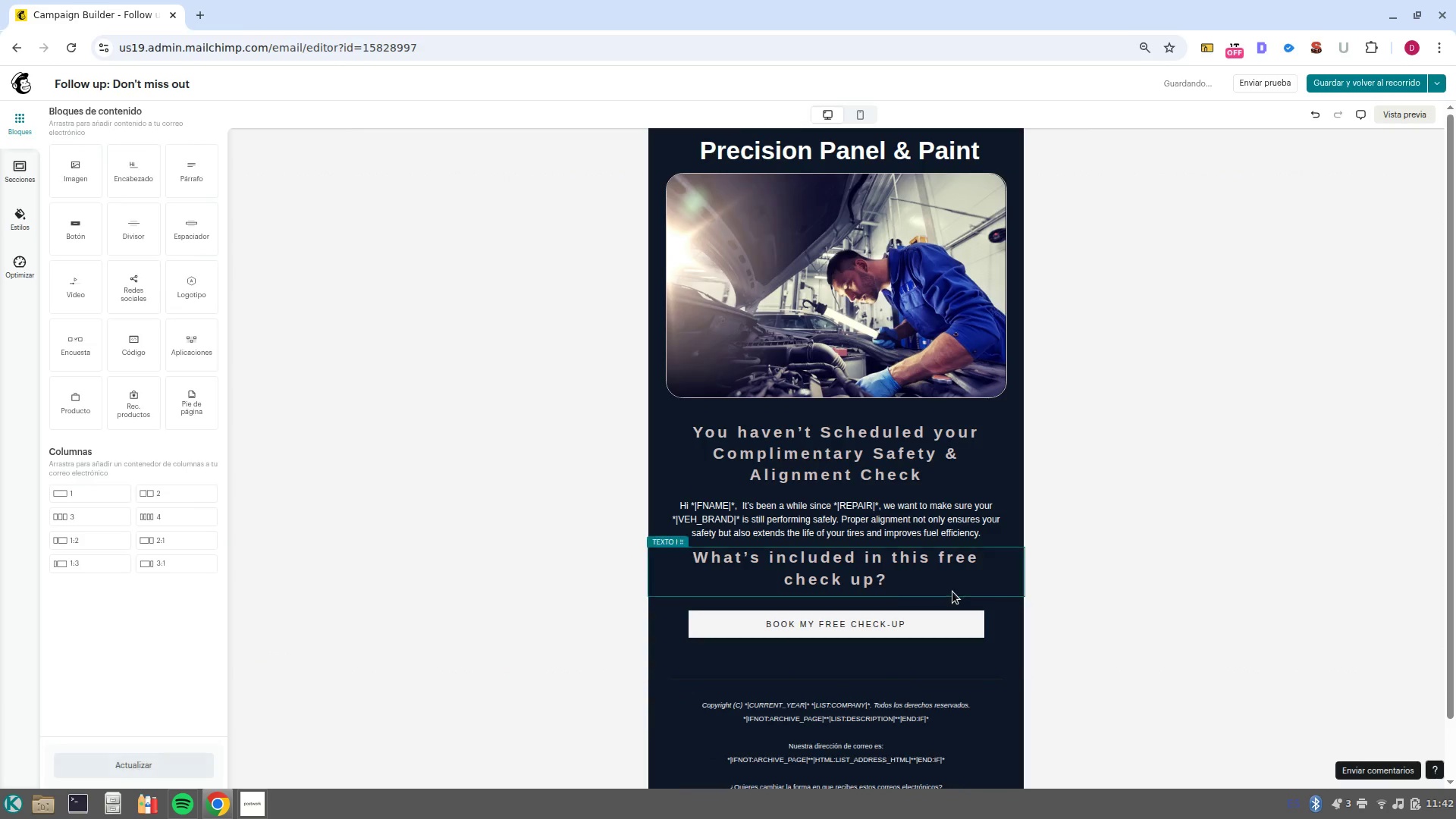 
left_click([959, 580])
 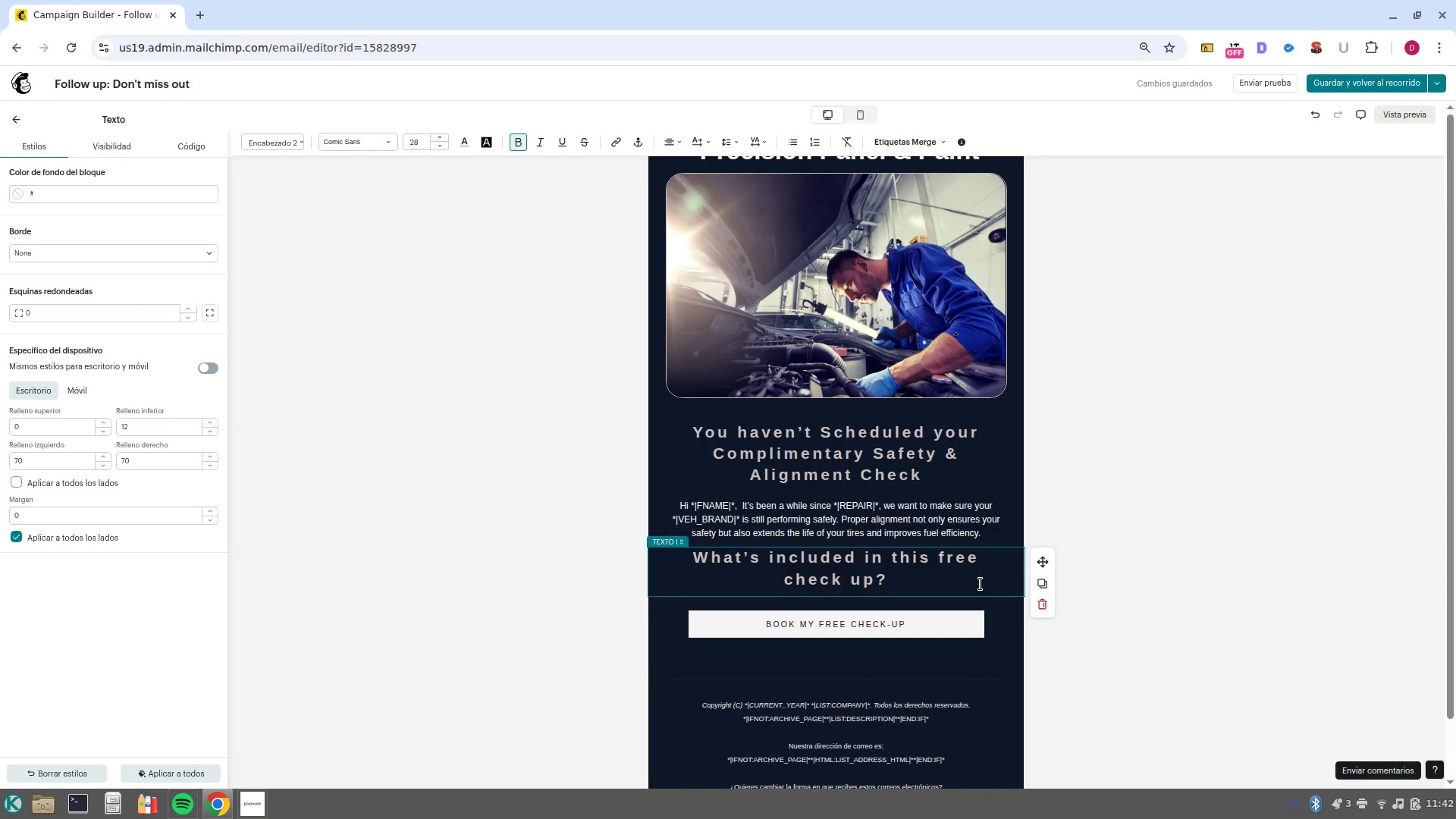 
wait(11.06)
 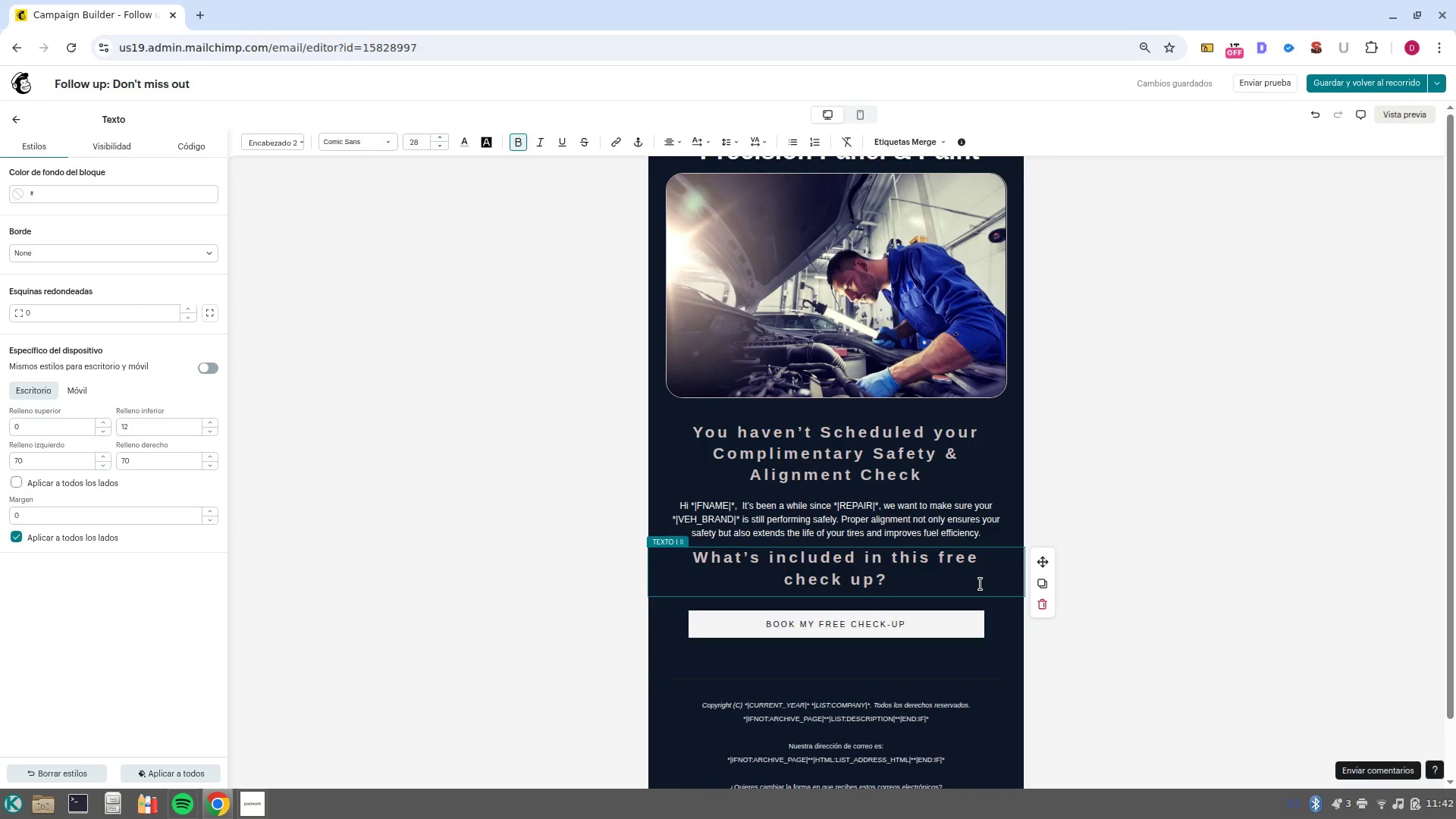 
left_click([1039, 605])
 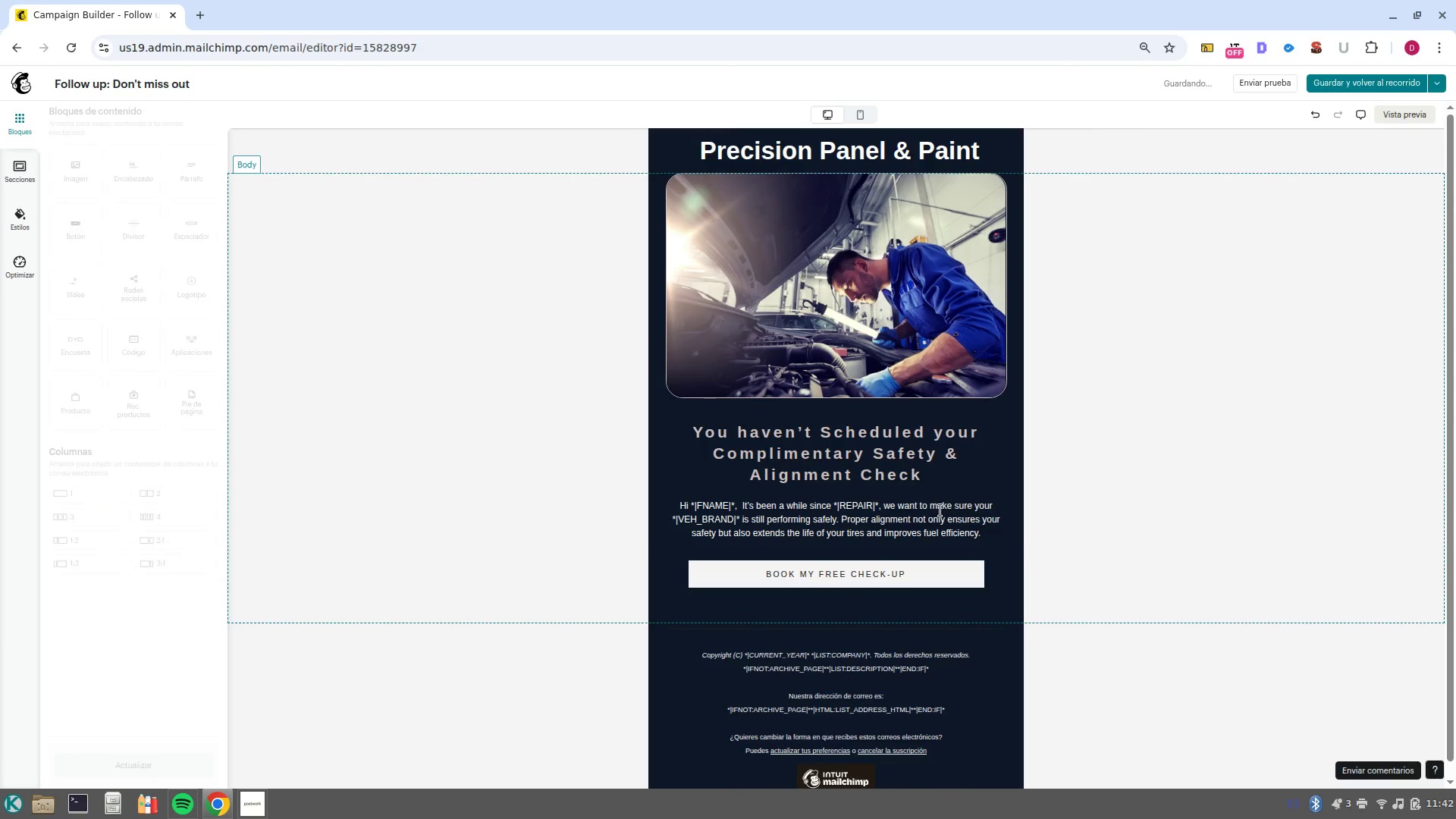 
left_click([943, 522])
 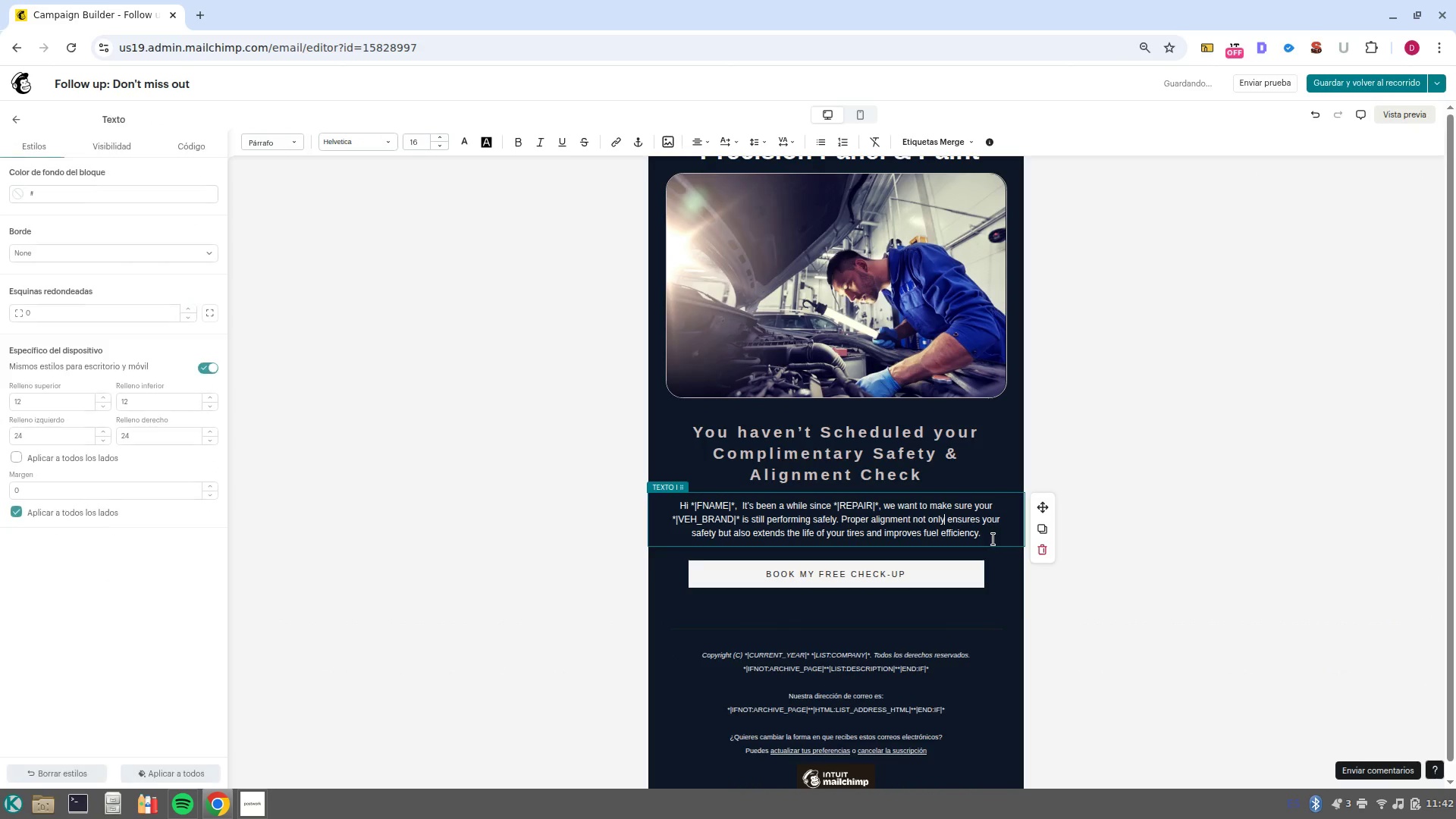 
left_click([996, 534])
 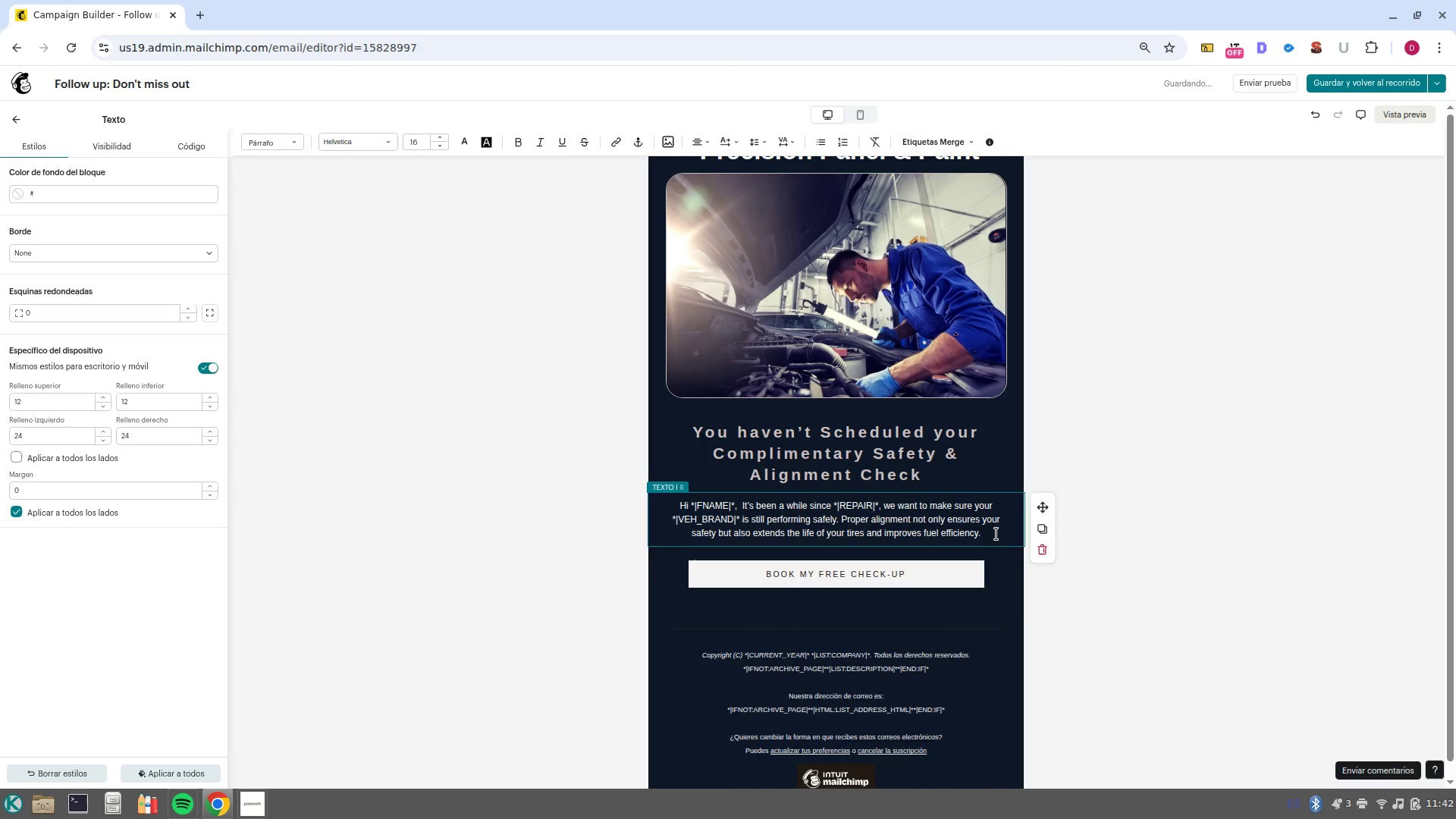 
key(NumpadEnter)
key(NumpadEnter)
type(Our Sh)
key(Backspace)
type(chedule is filling up for the season, and we-d love to get you in this week)
key(NumpadEnter)
key(NumpadEnter)
type(It only r)
key(Backspace)
type(takes 15 minutes, and it gives you total peace of mind. )
key(Backspace)
key(Backspace)
type( on the road)
 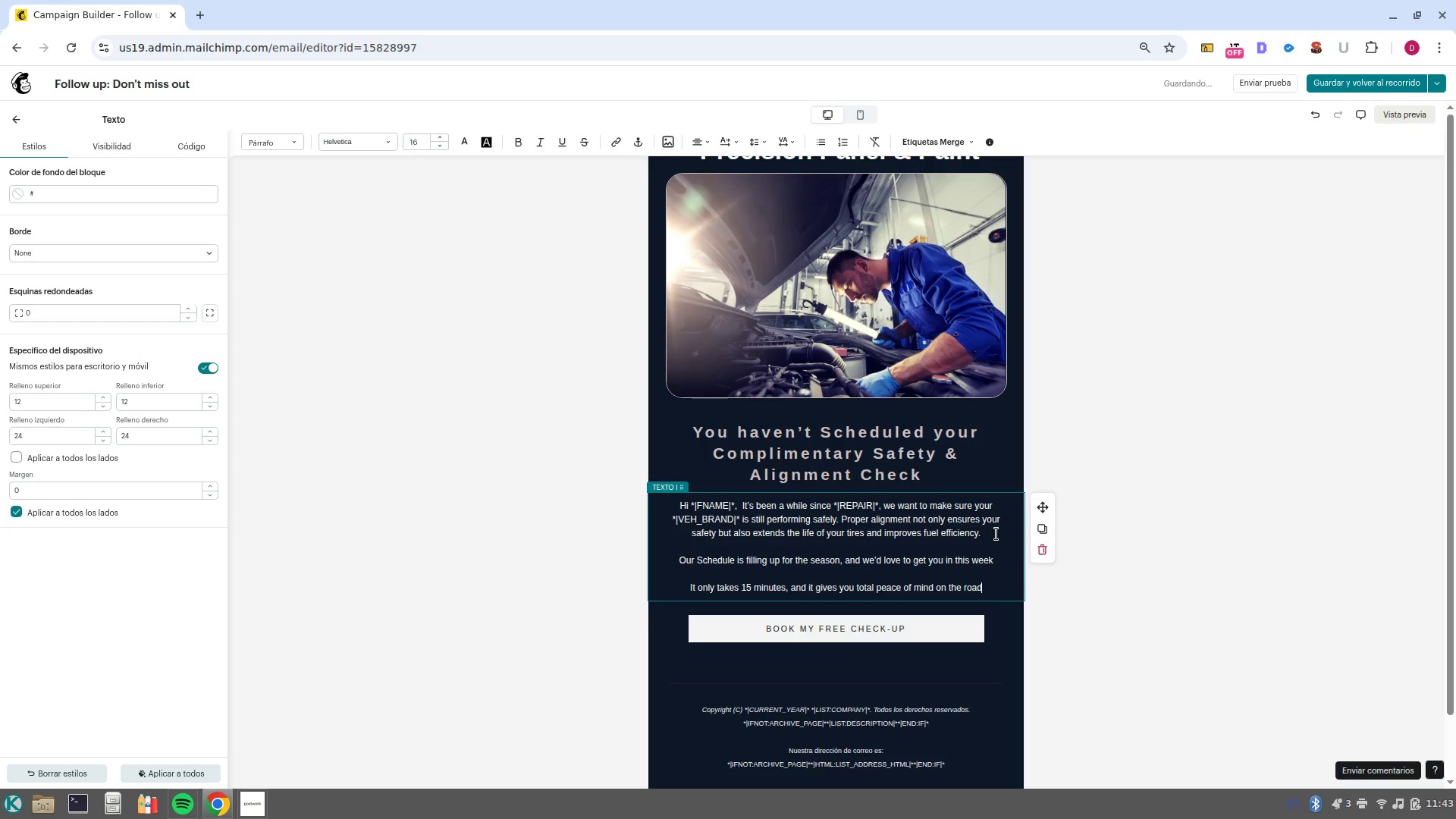 
left_click([866, 632])
 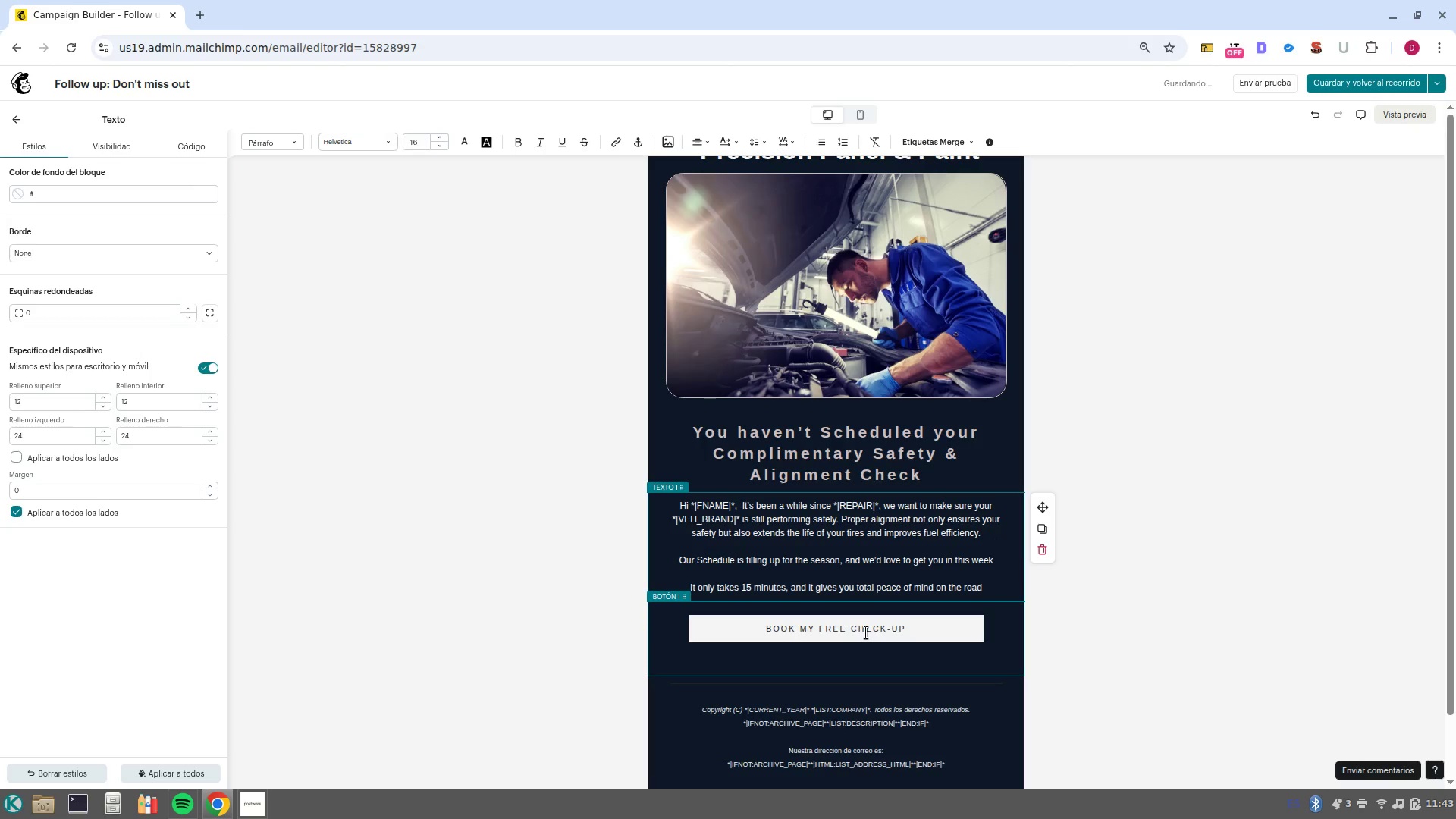 
left_click([866, 632])
 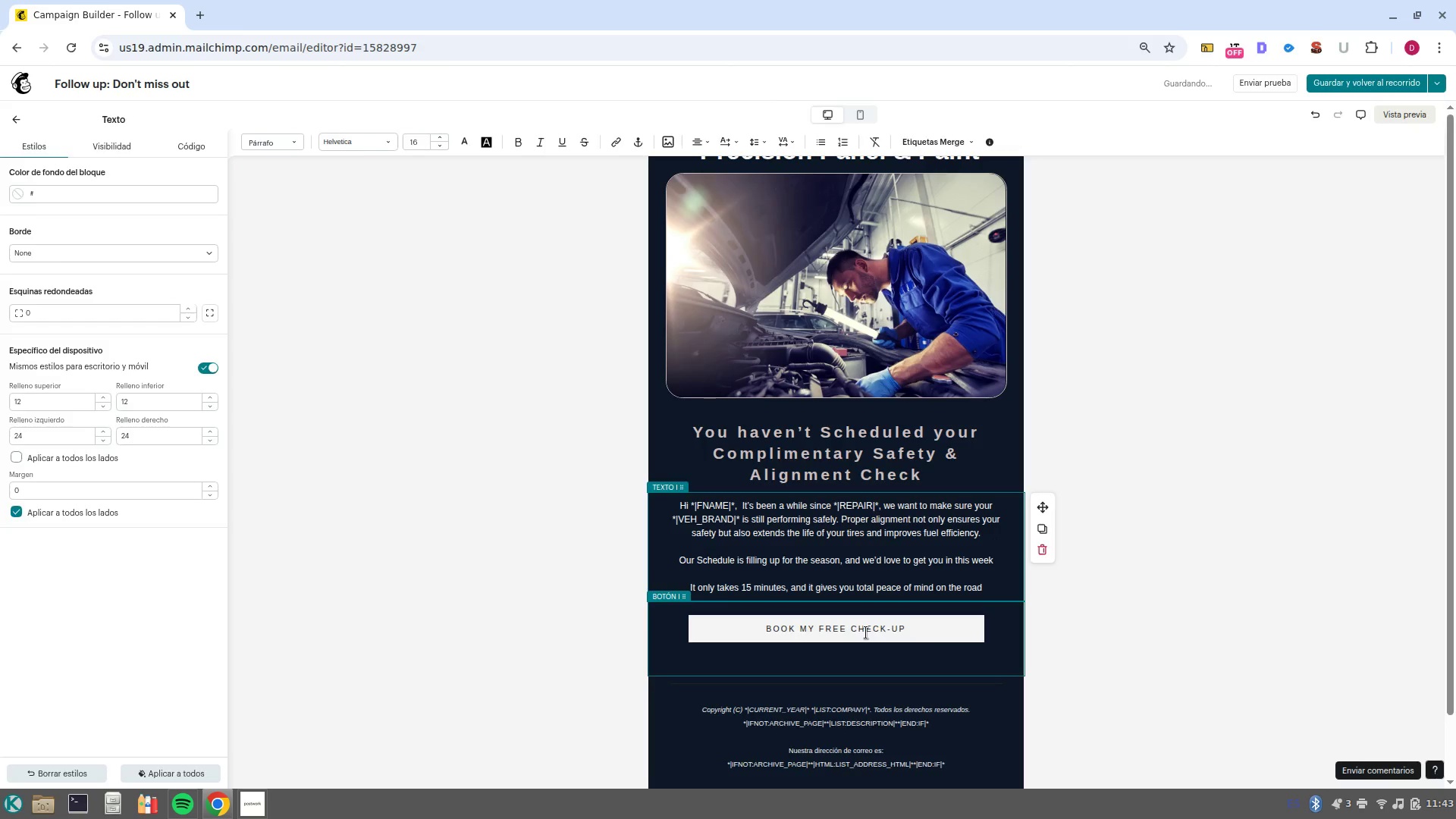 
left_click([866, 632])
 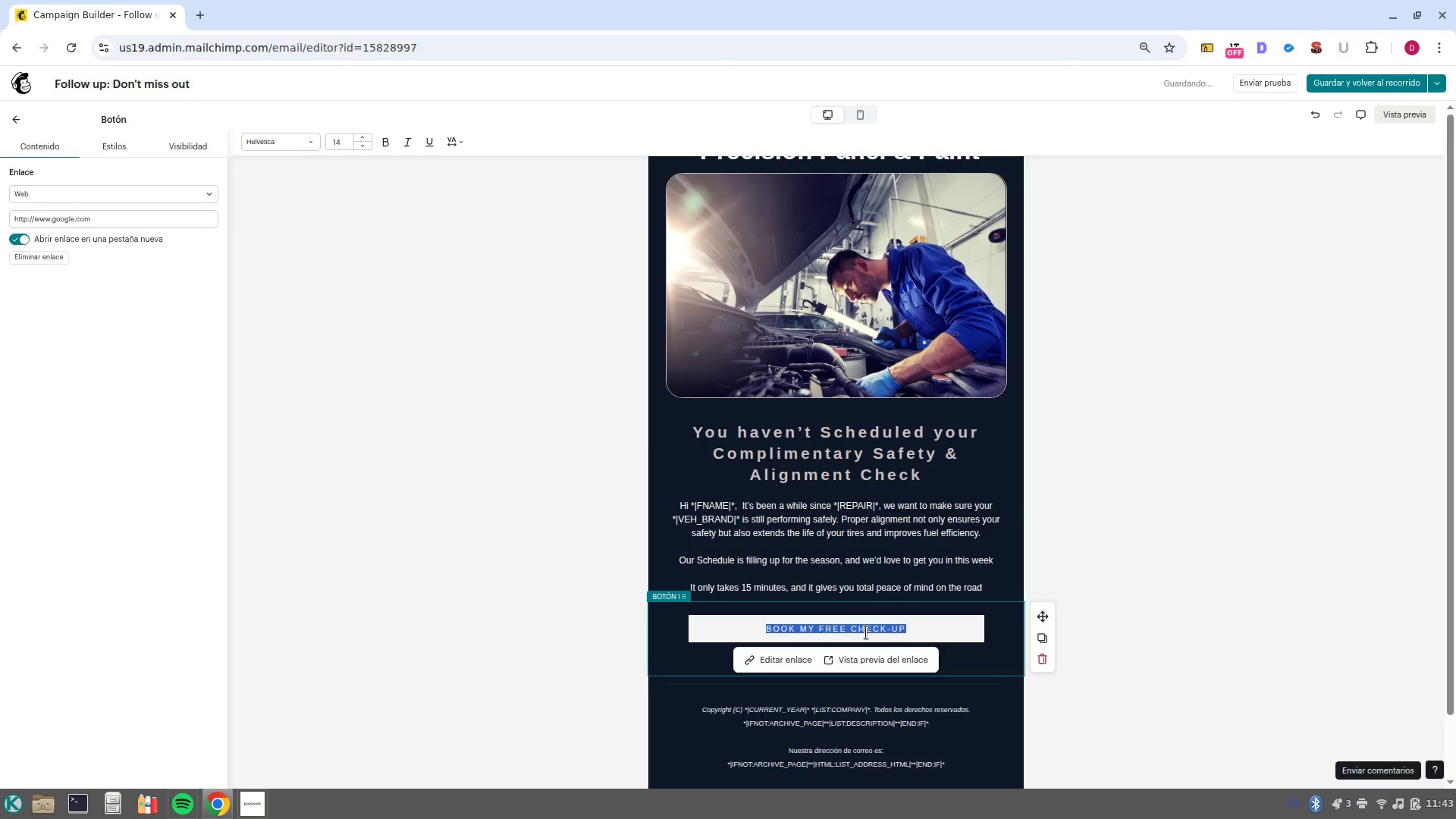 
type(CLAIM MY FREE INSPECTION)
 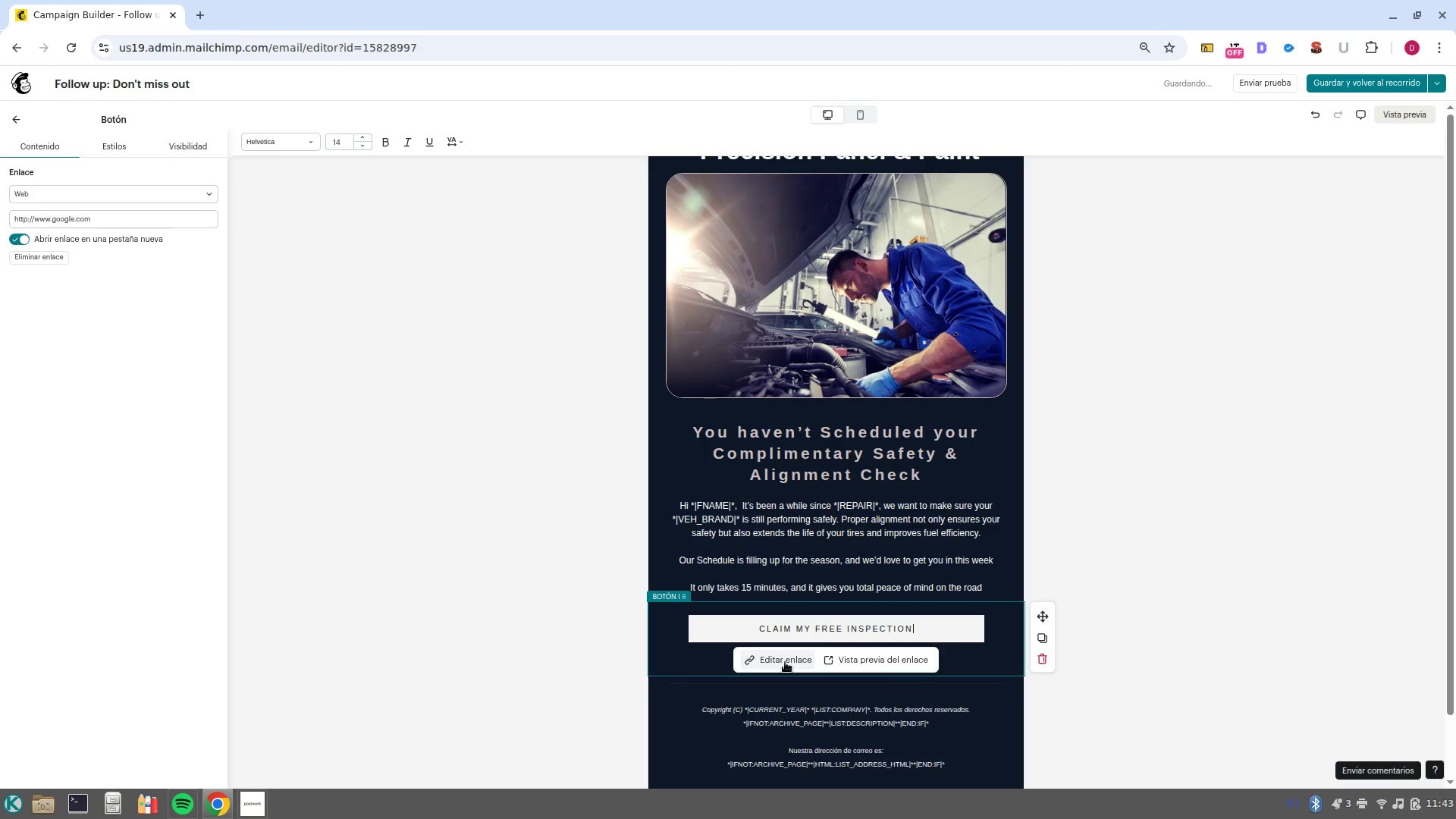 
left_click([785, 662])
 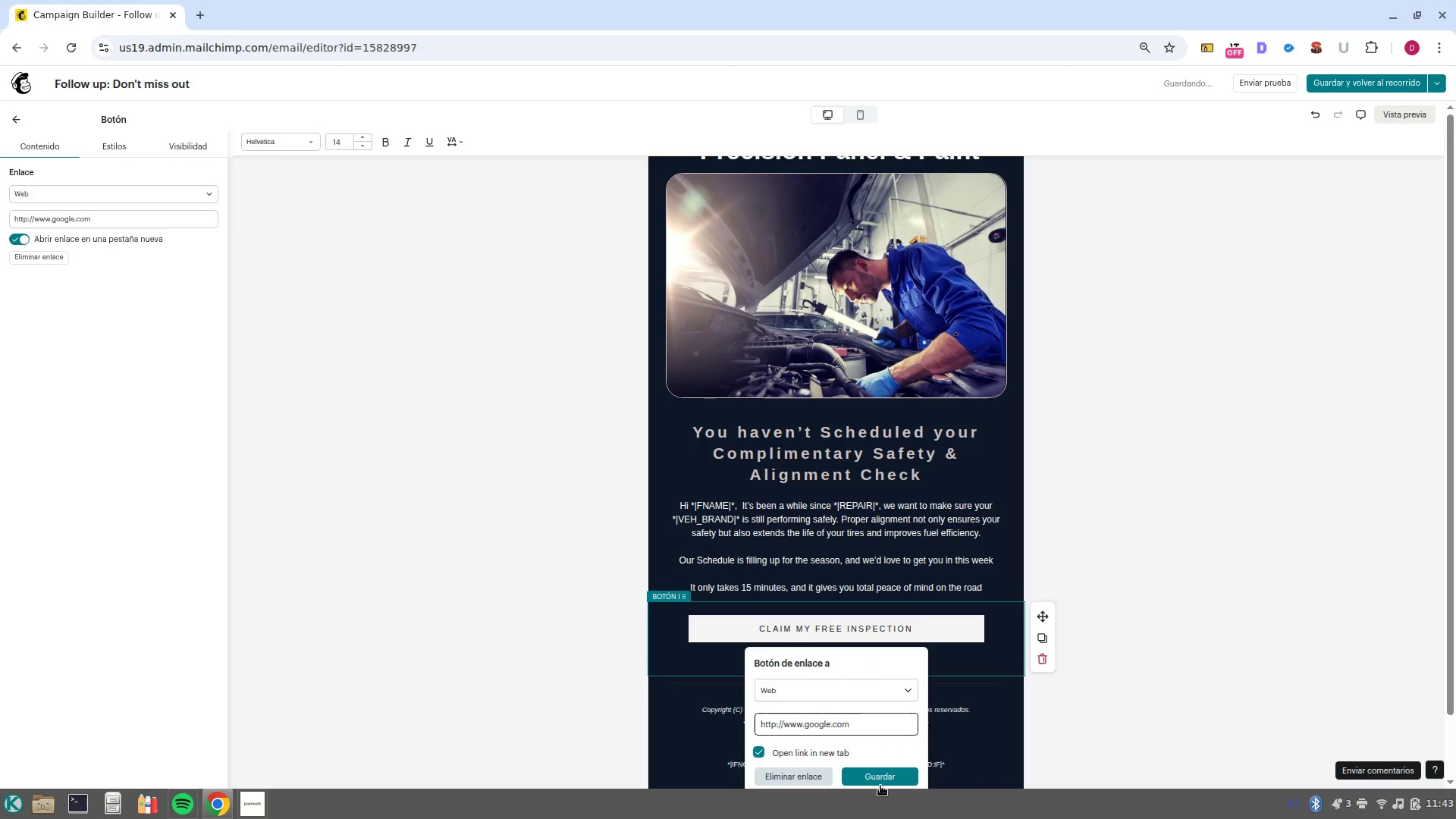 
left_click([881, 781])
 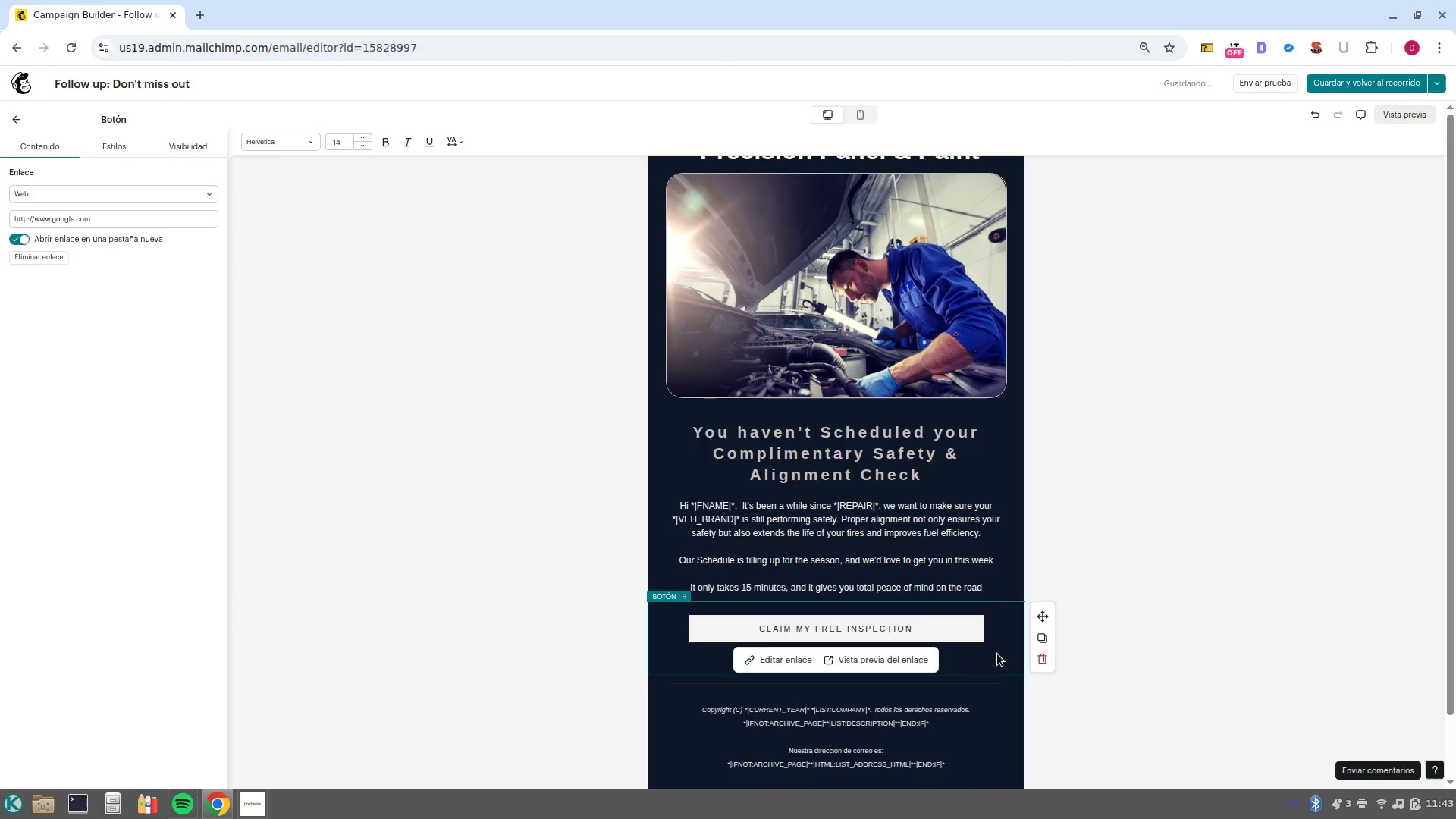 
left_click([1180, 602])
 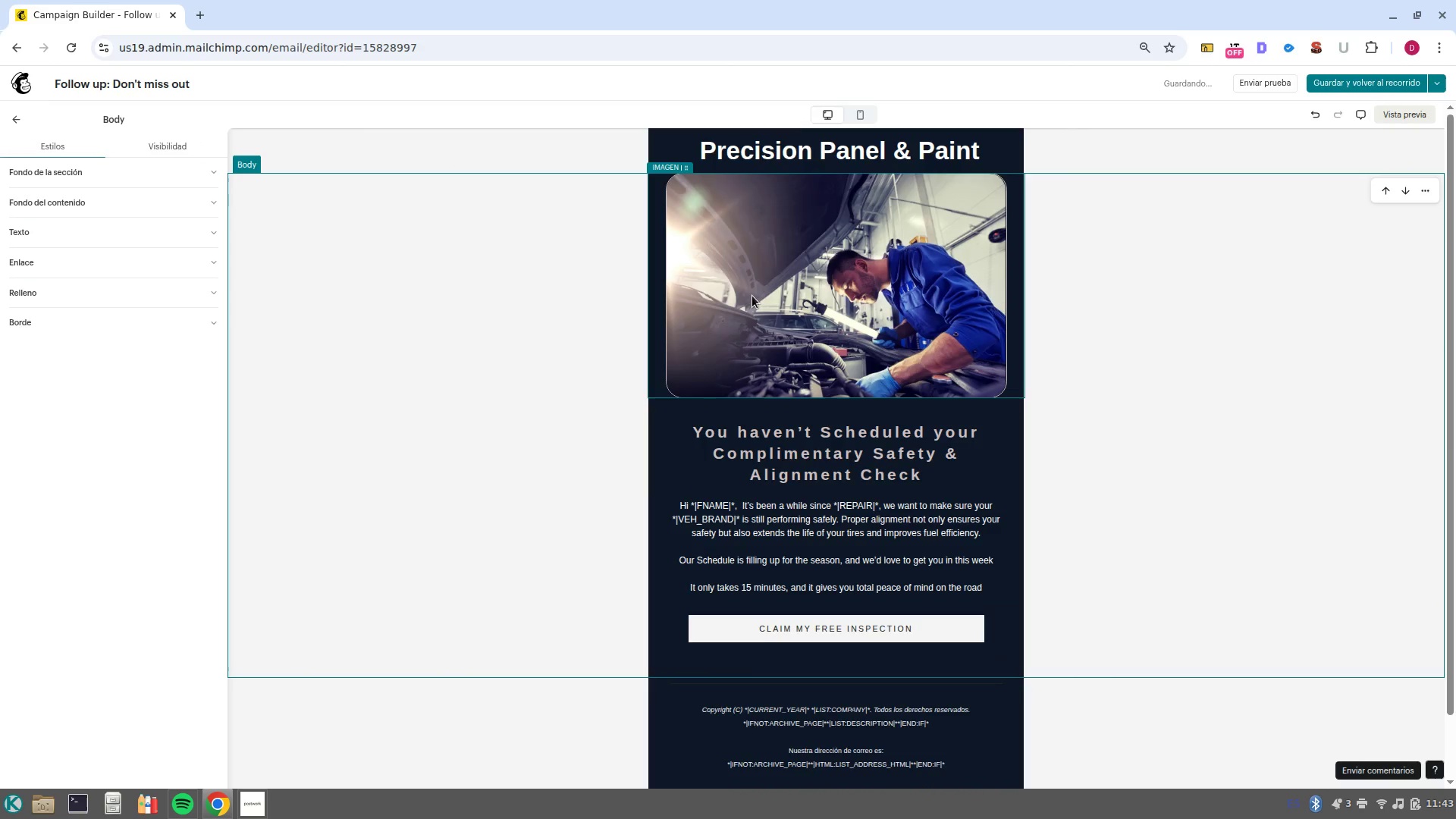 
left_click([752, 296])
 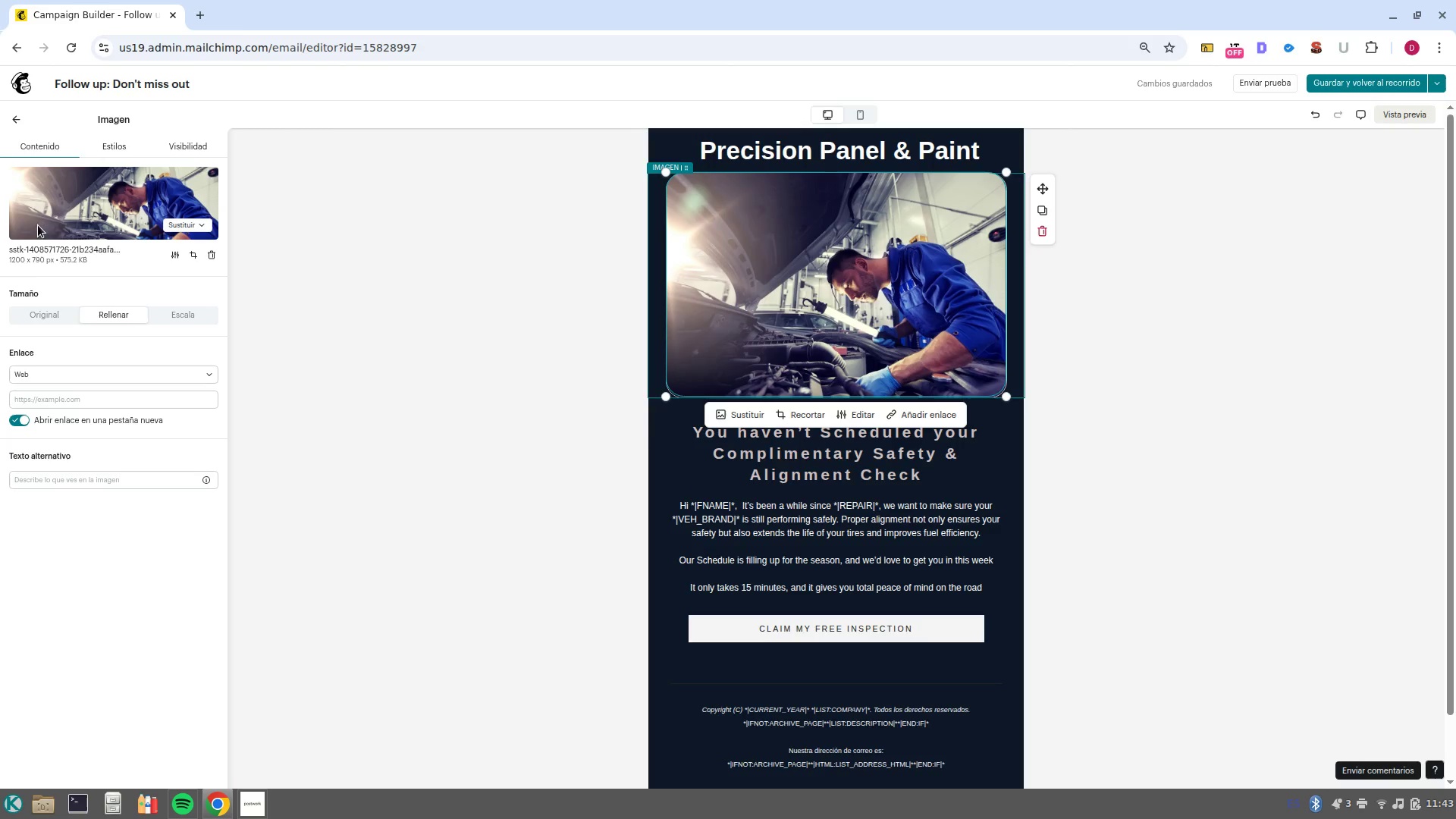 
wait(13.17)
 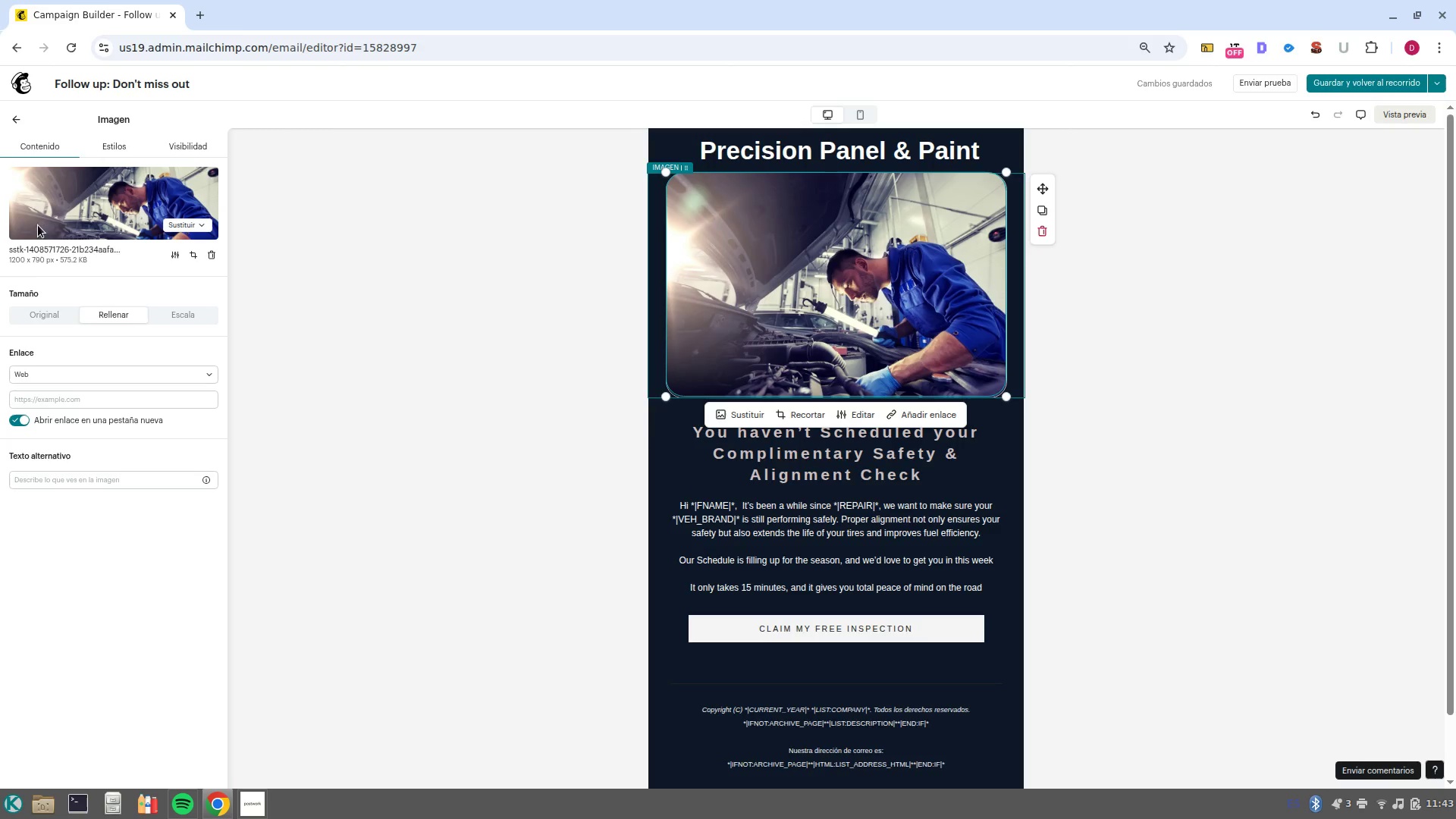 
left_click([1316, 83])
 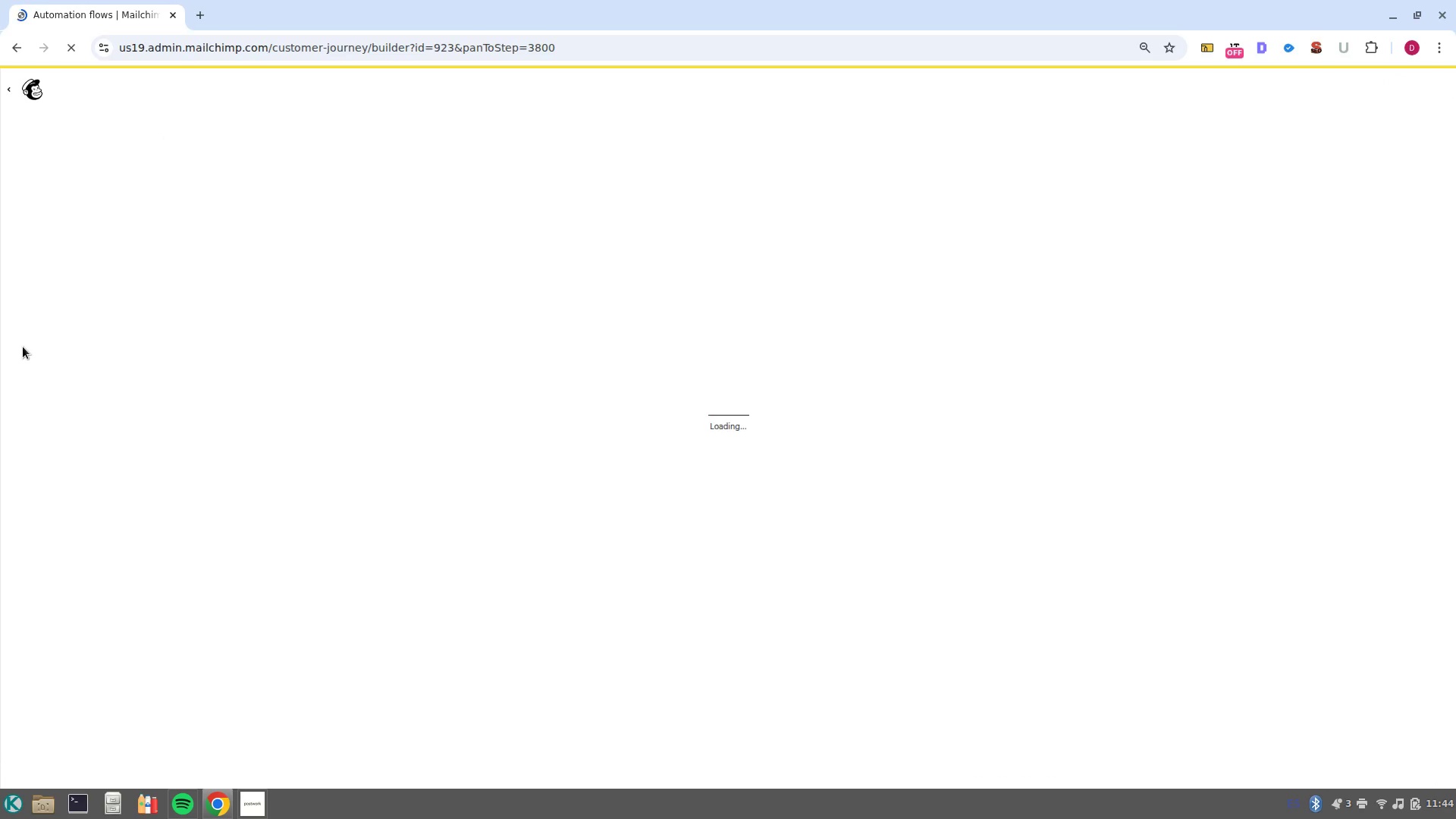 
wait(10.46)
 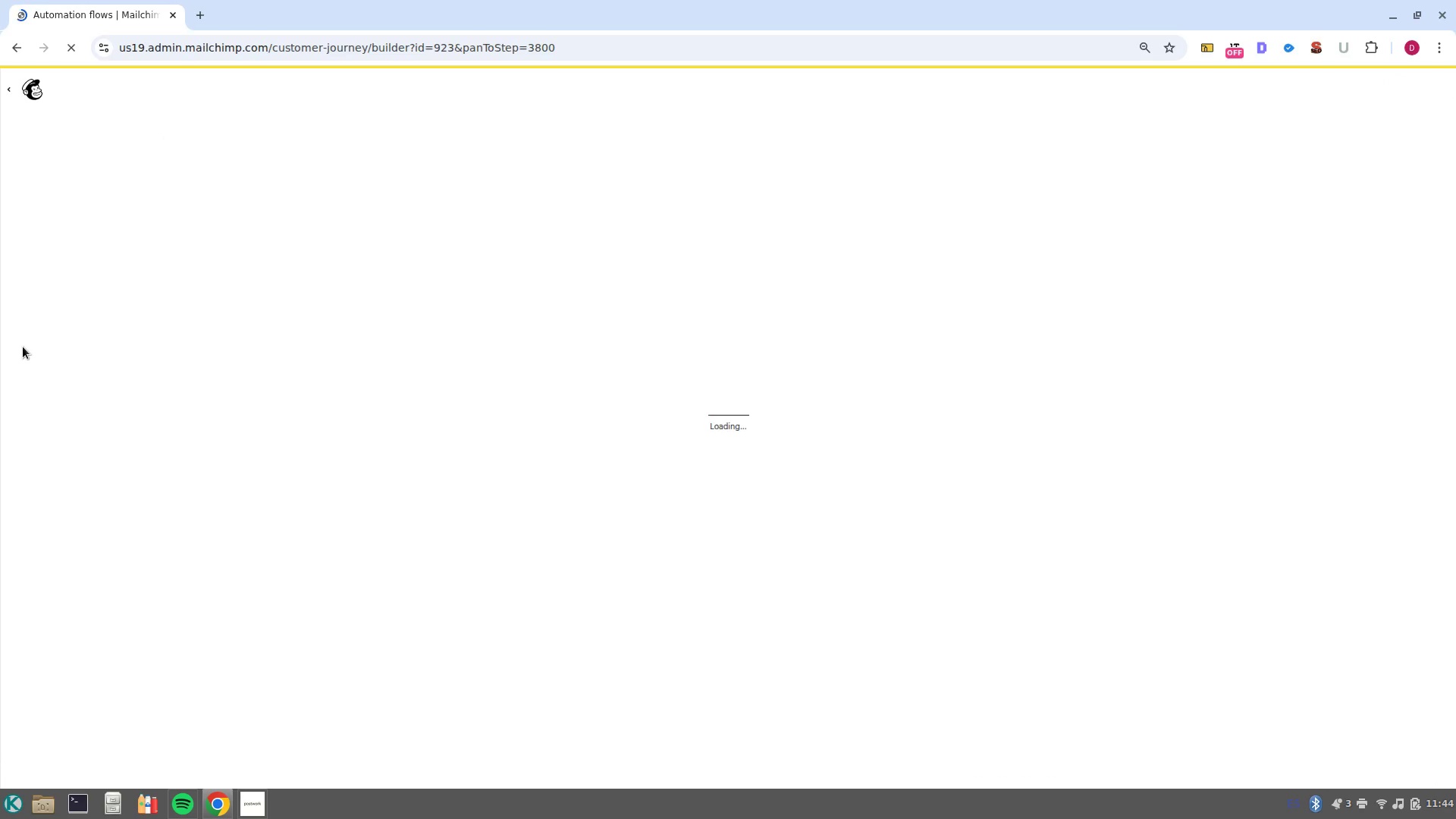 
left_click([20, 101])
 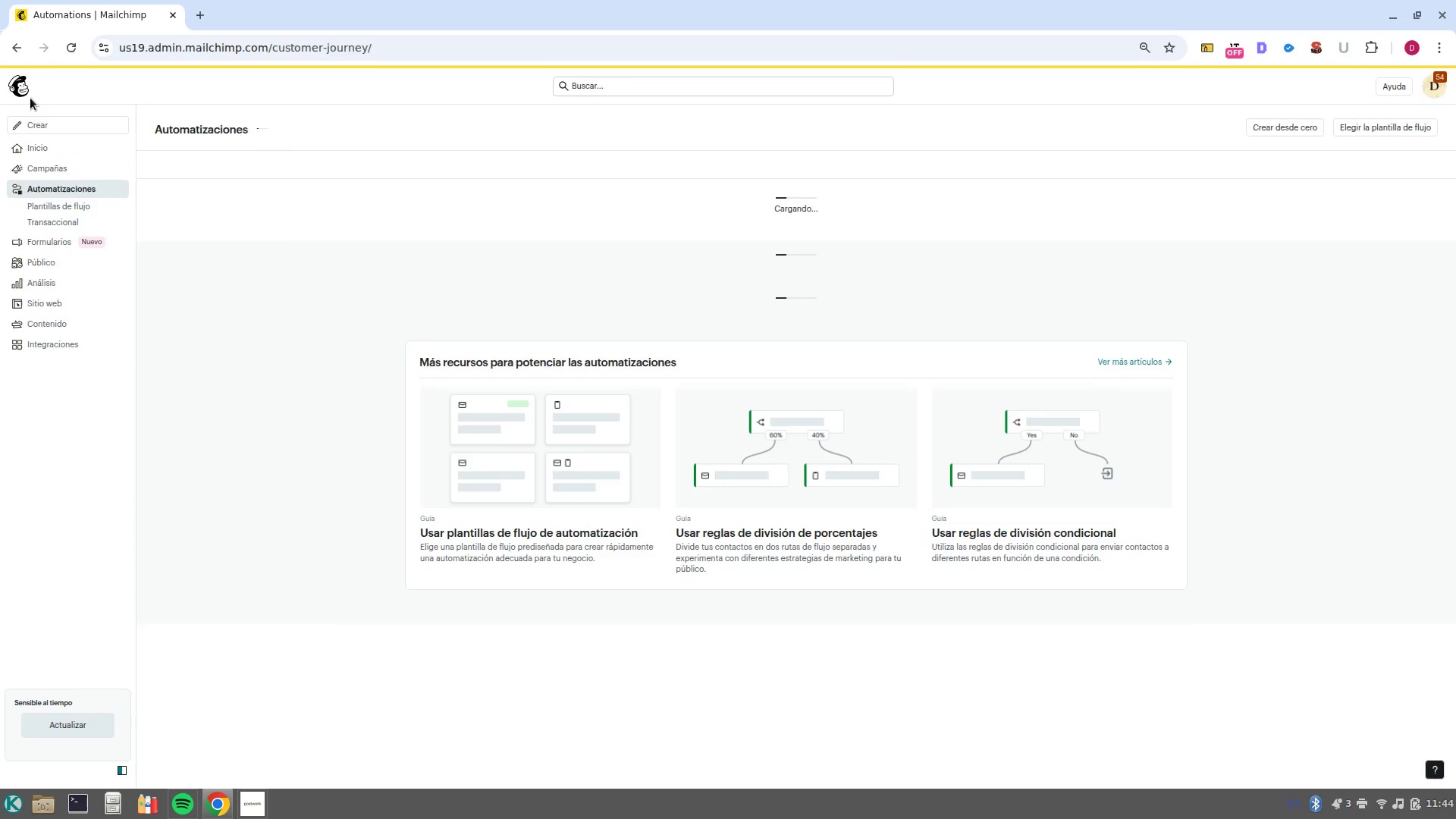 
left_click([49, 120])
 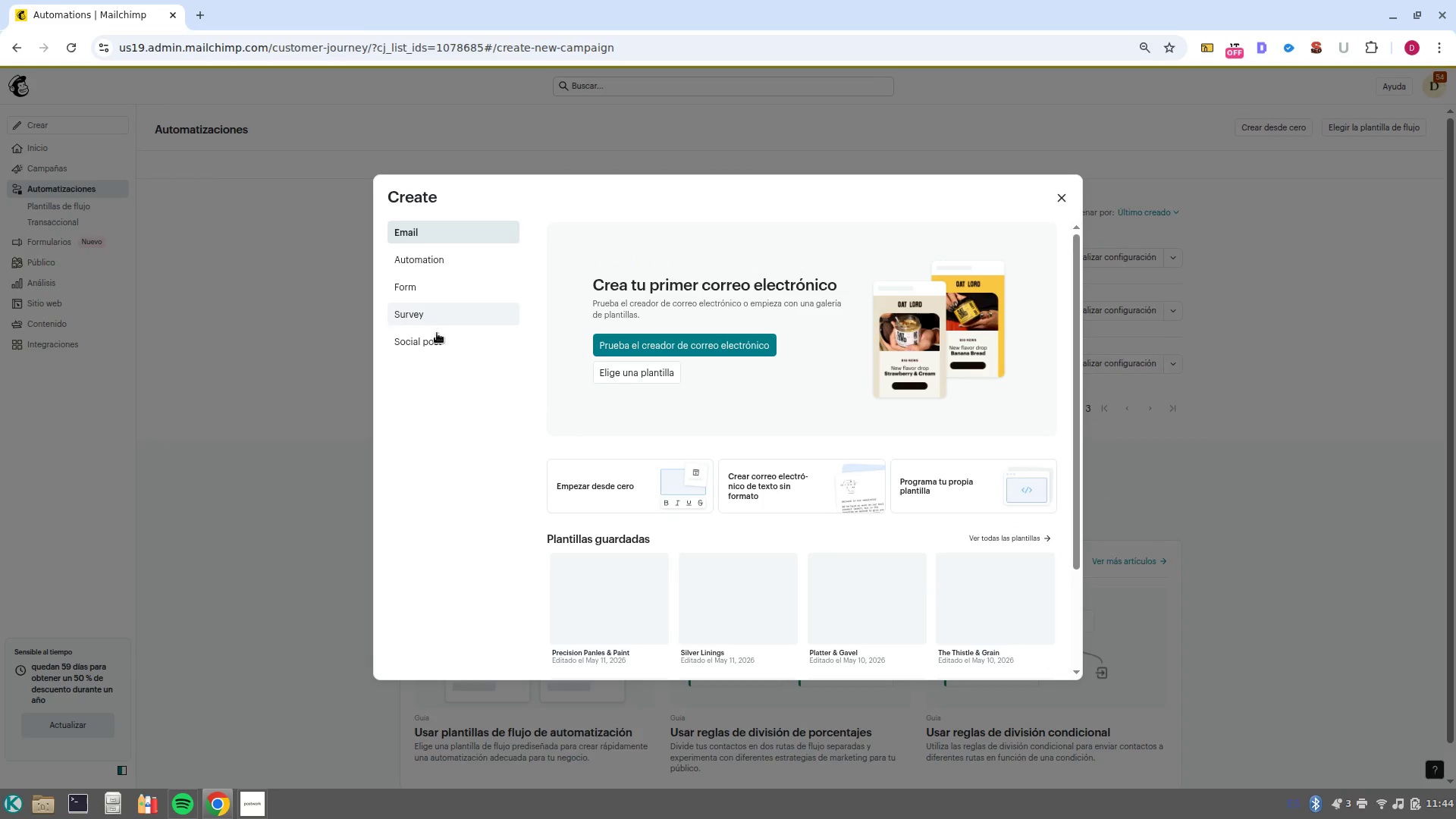 
left_click([438, 340])
 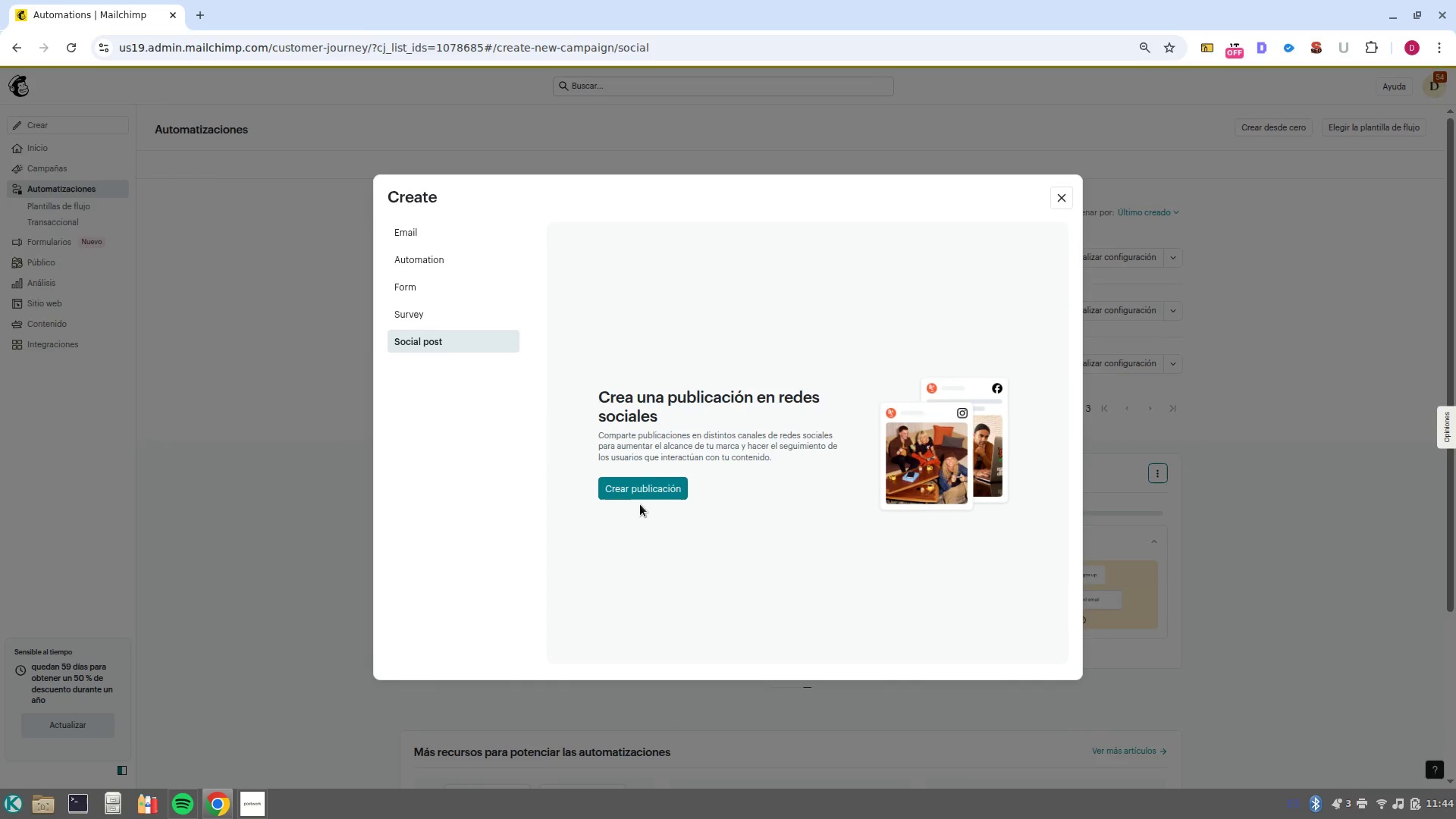 
left_click([639, 485])
 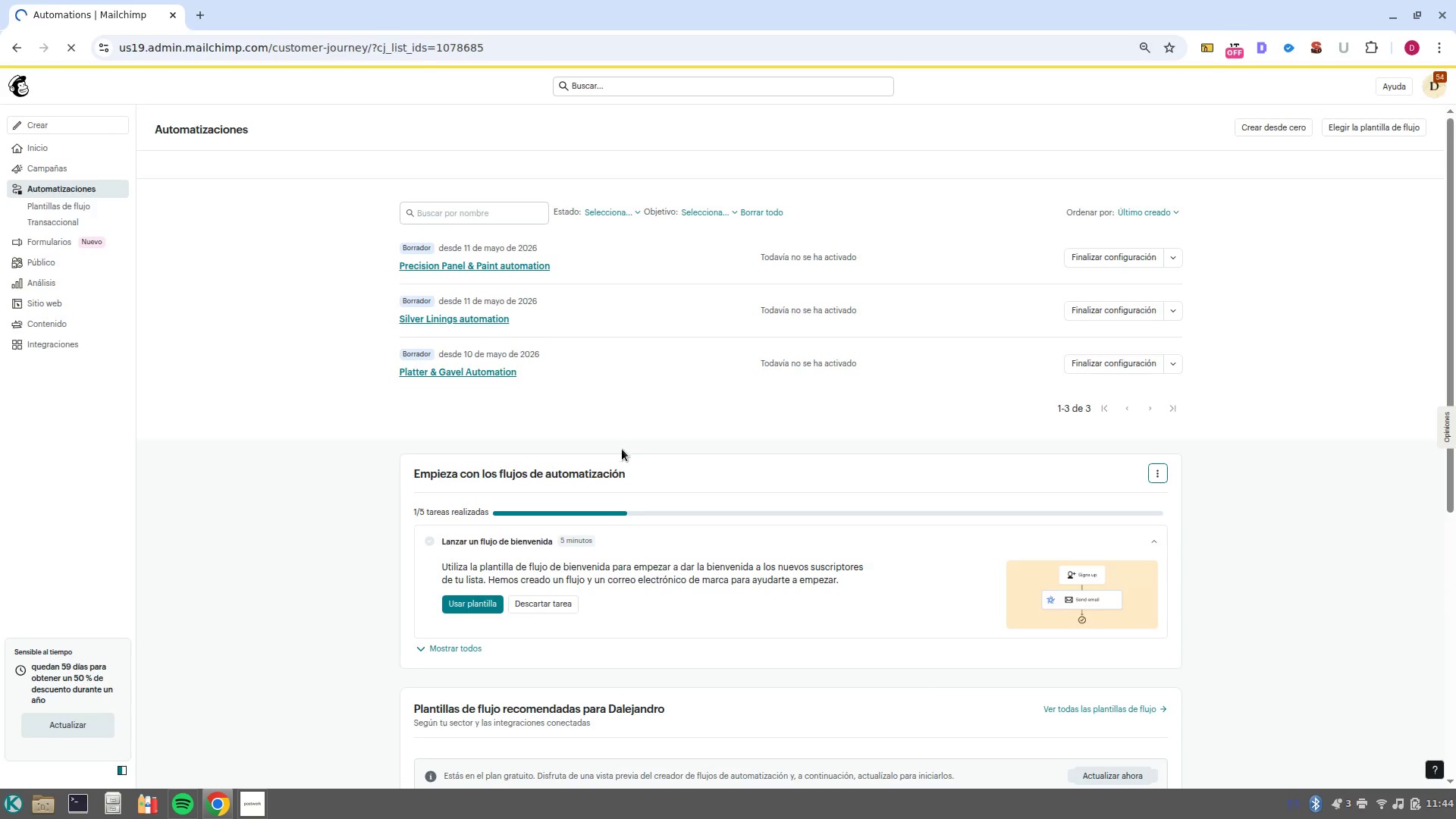 
mouse_move([626, 264])
 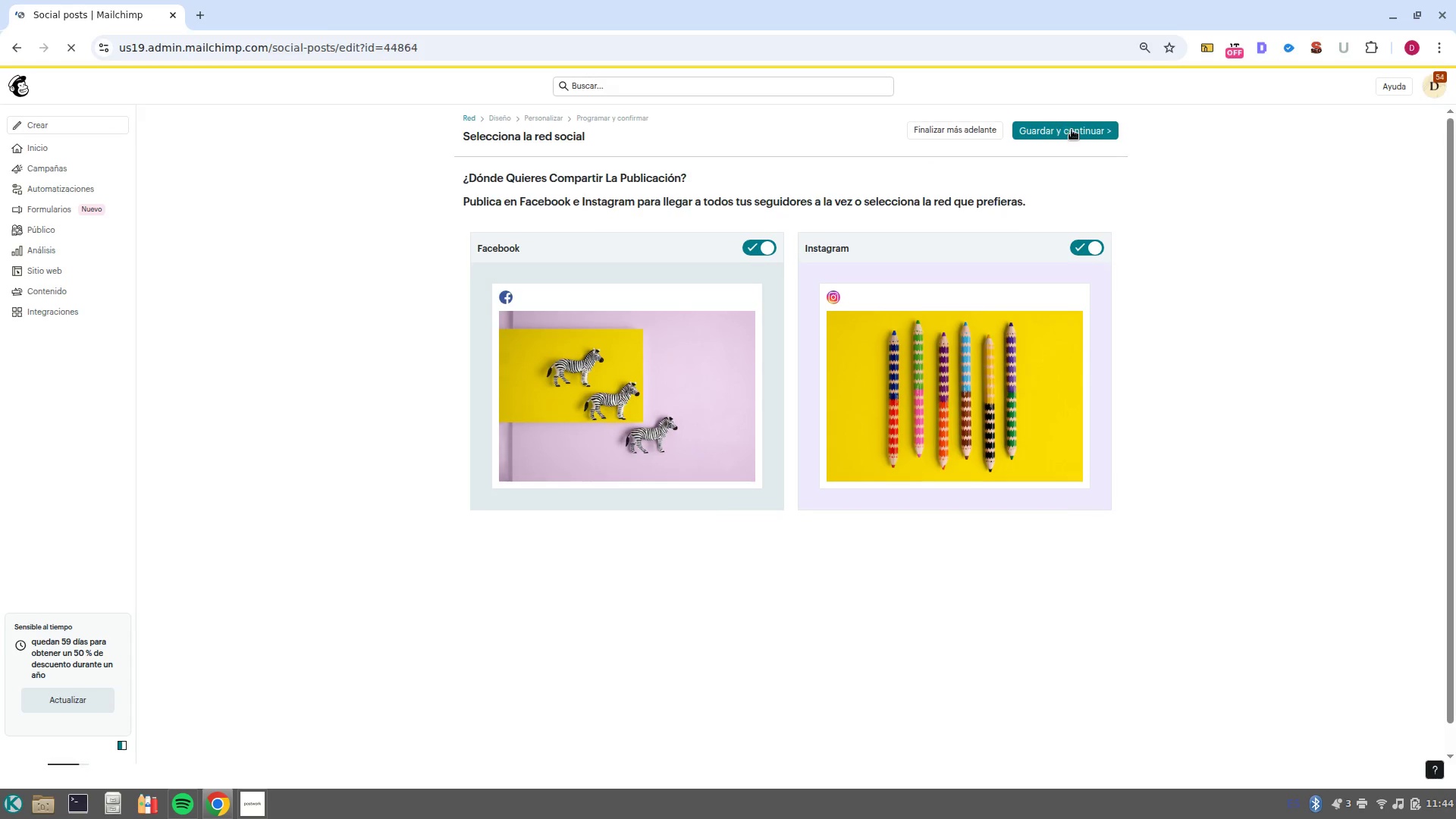 
left_click([1072, 133])
 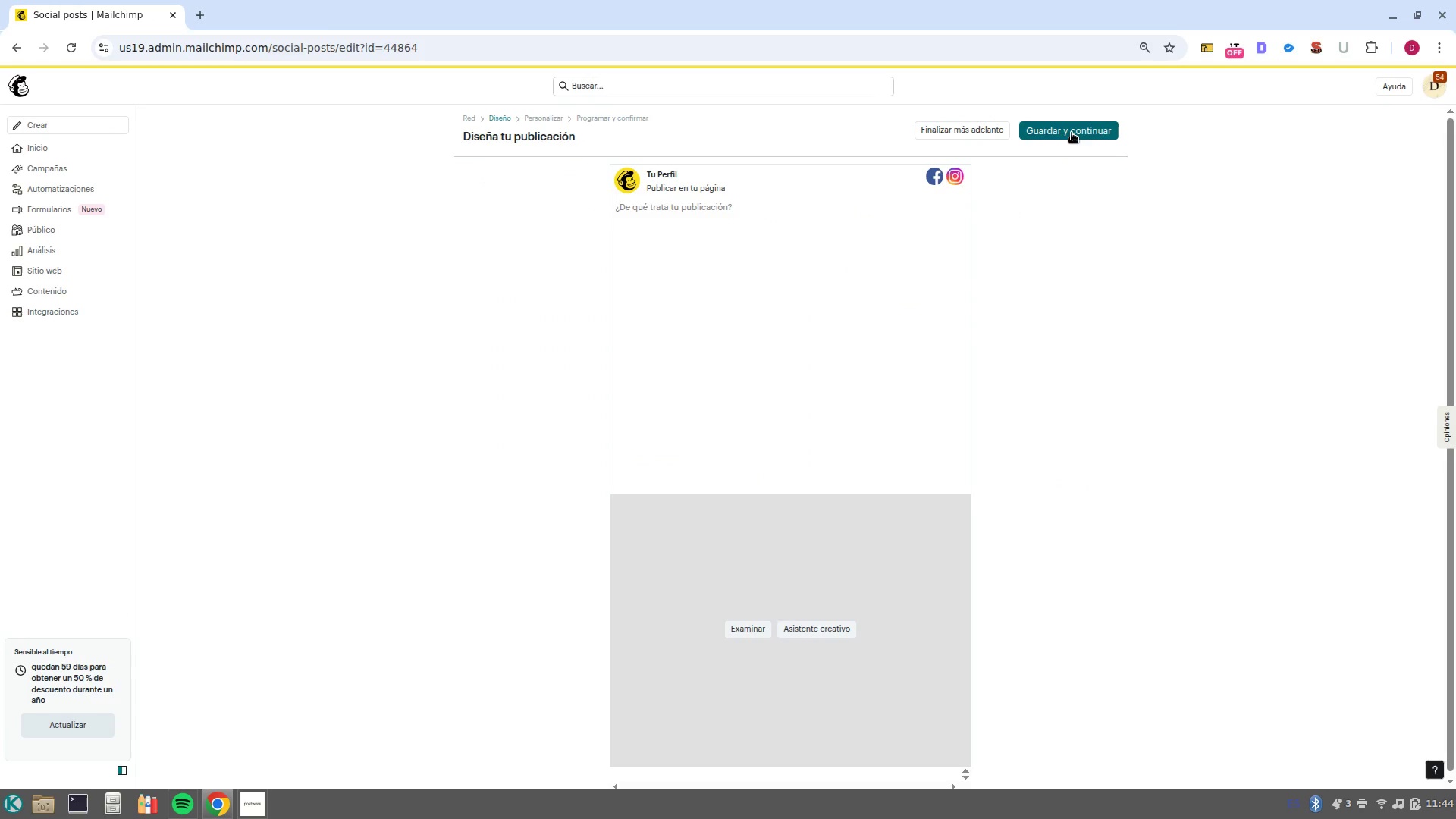 
left_click([806, 221])
 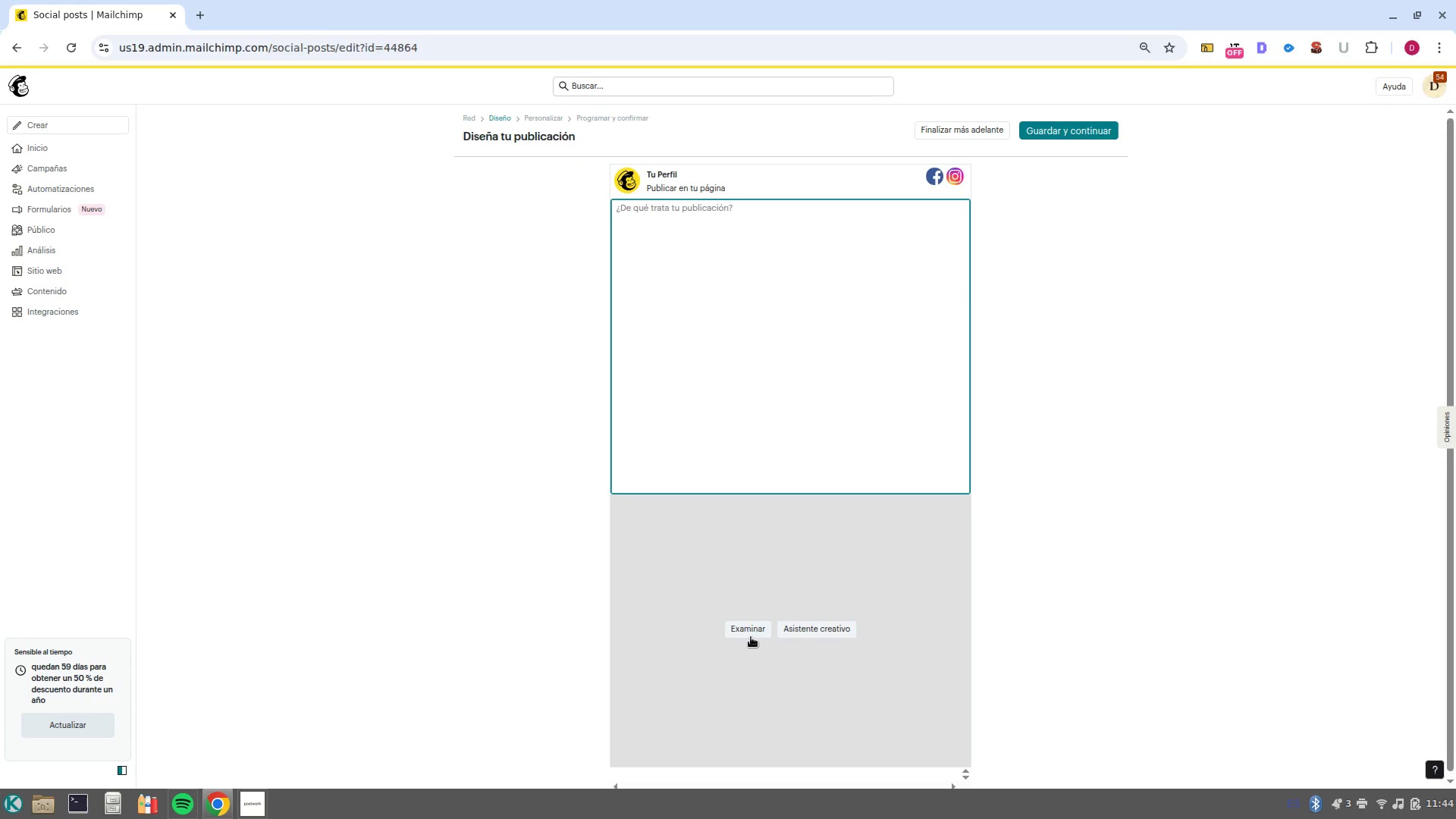 
left_click([751, 635])
 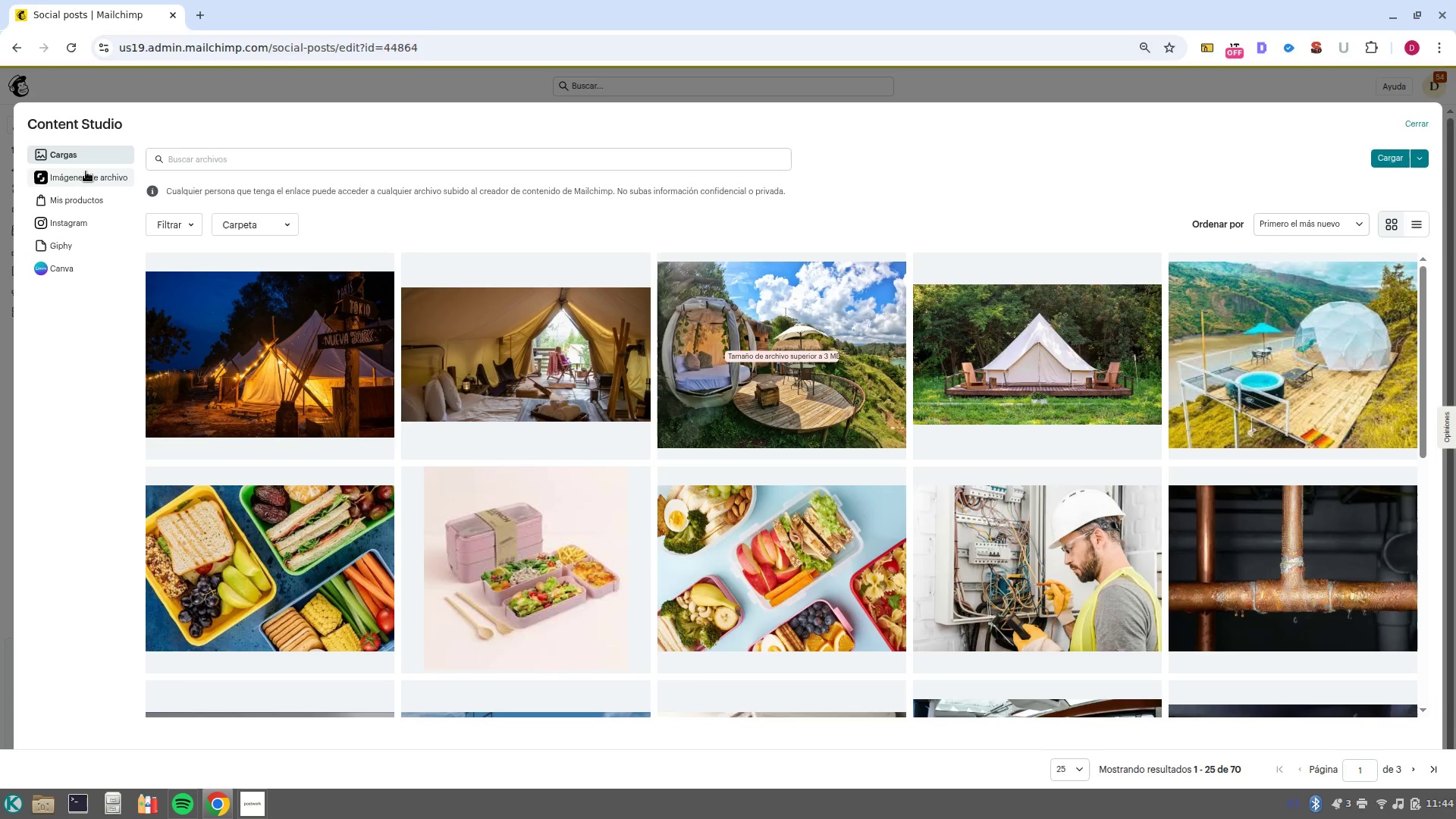 
left_click([94, 184])
 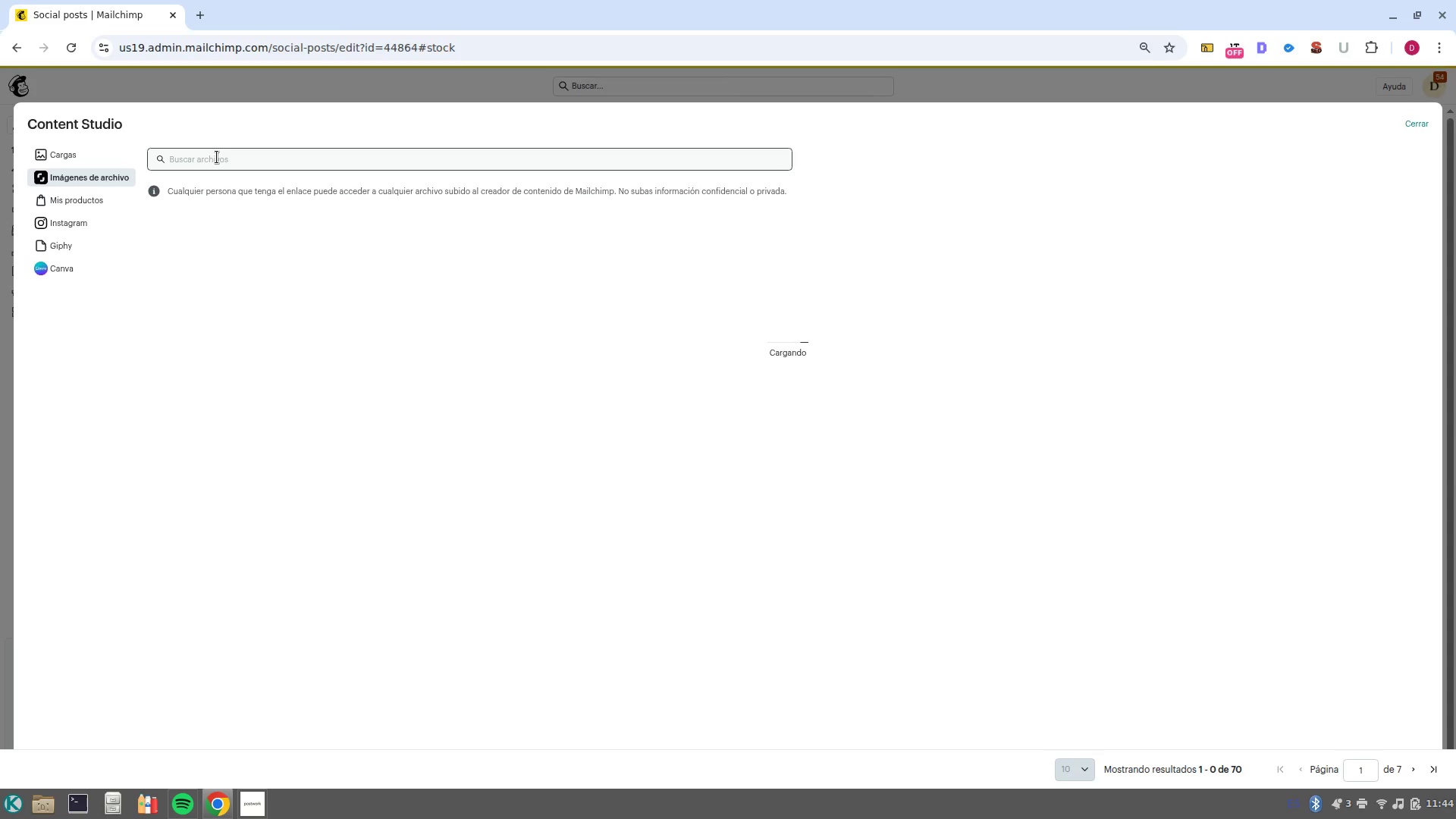 
left_click([217, 157])
 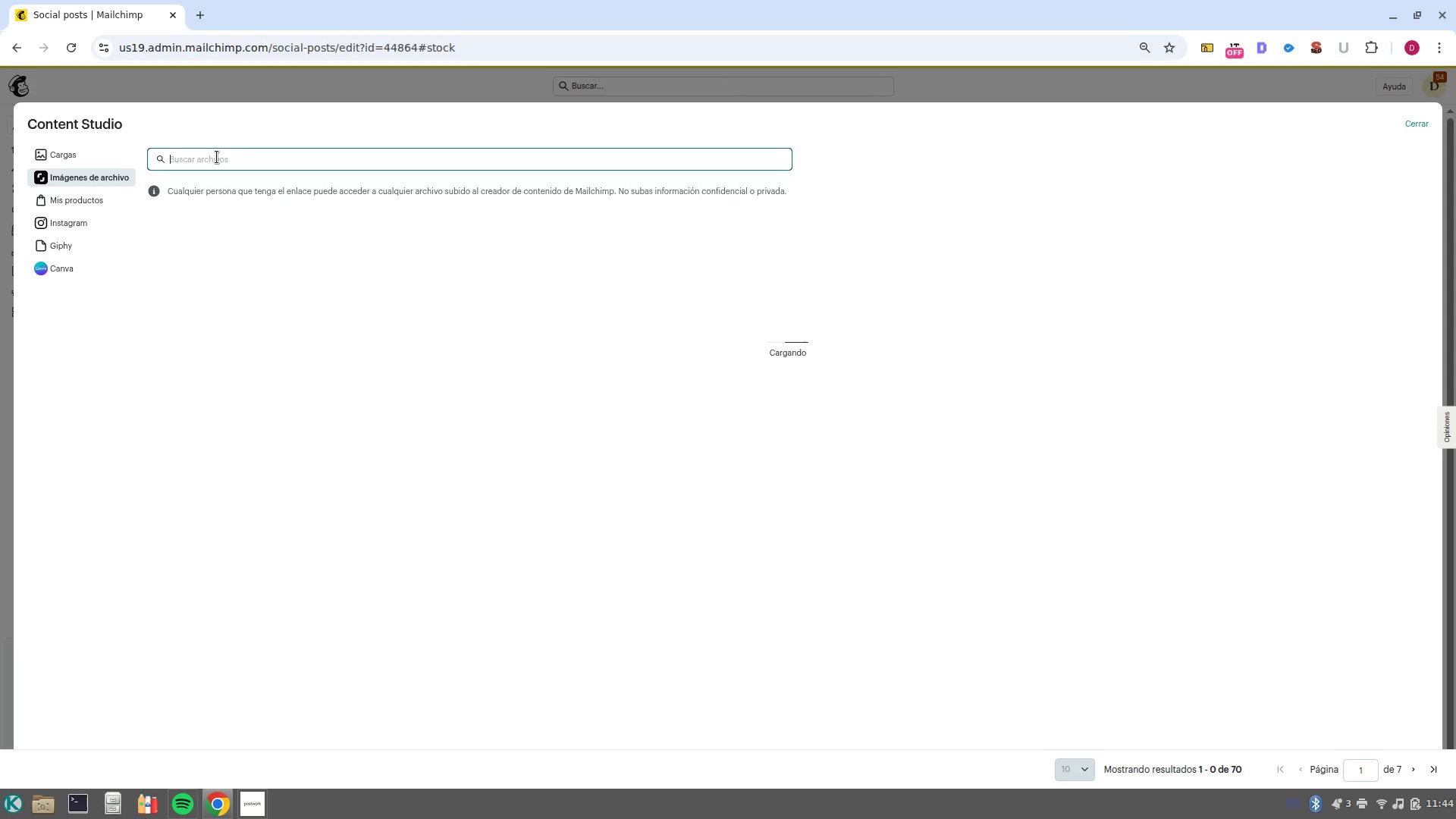 
type(CAR REPAIR)
key(NumpadEnter)
 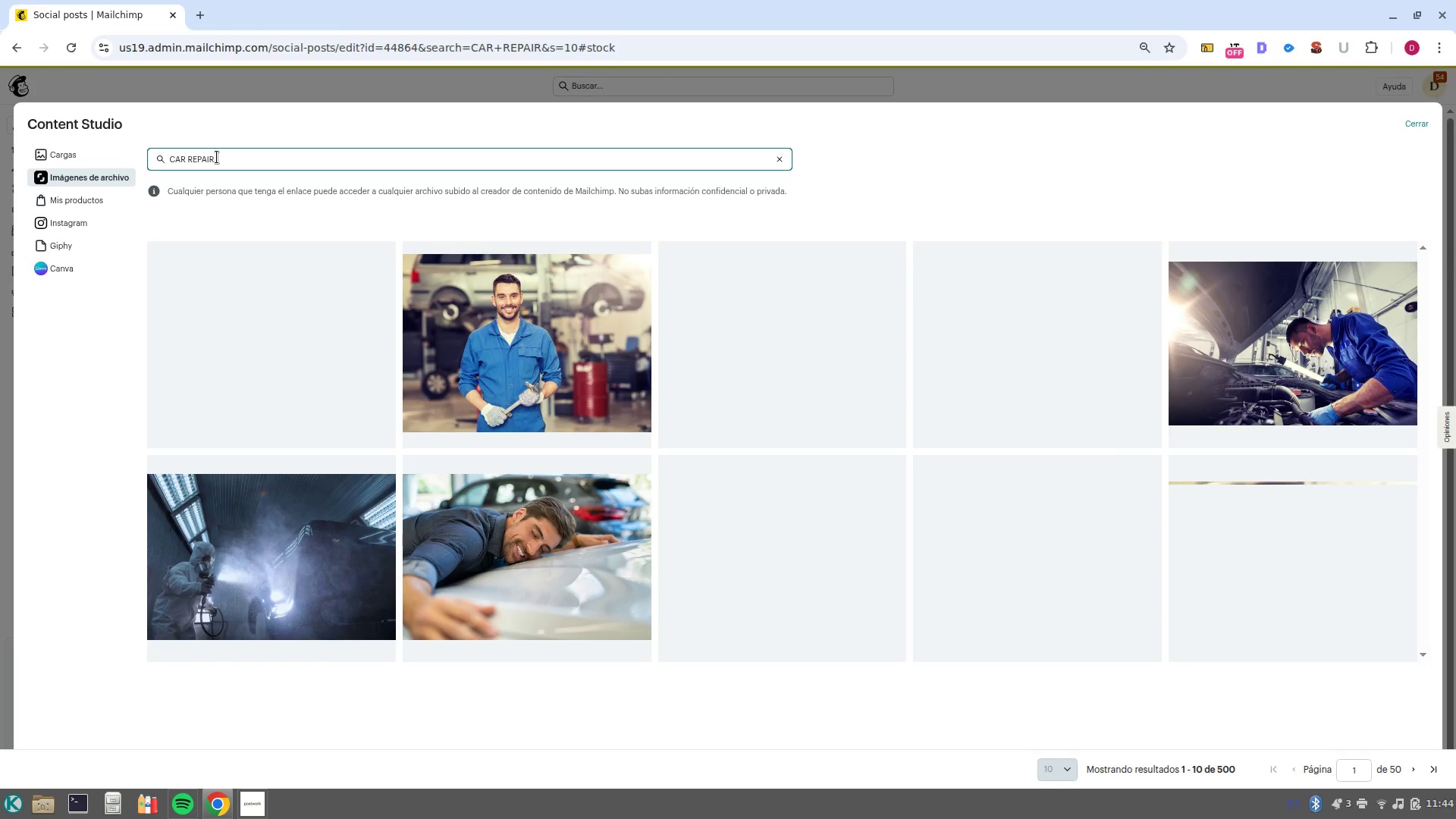 
wait(7.53)
 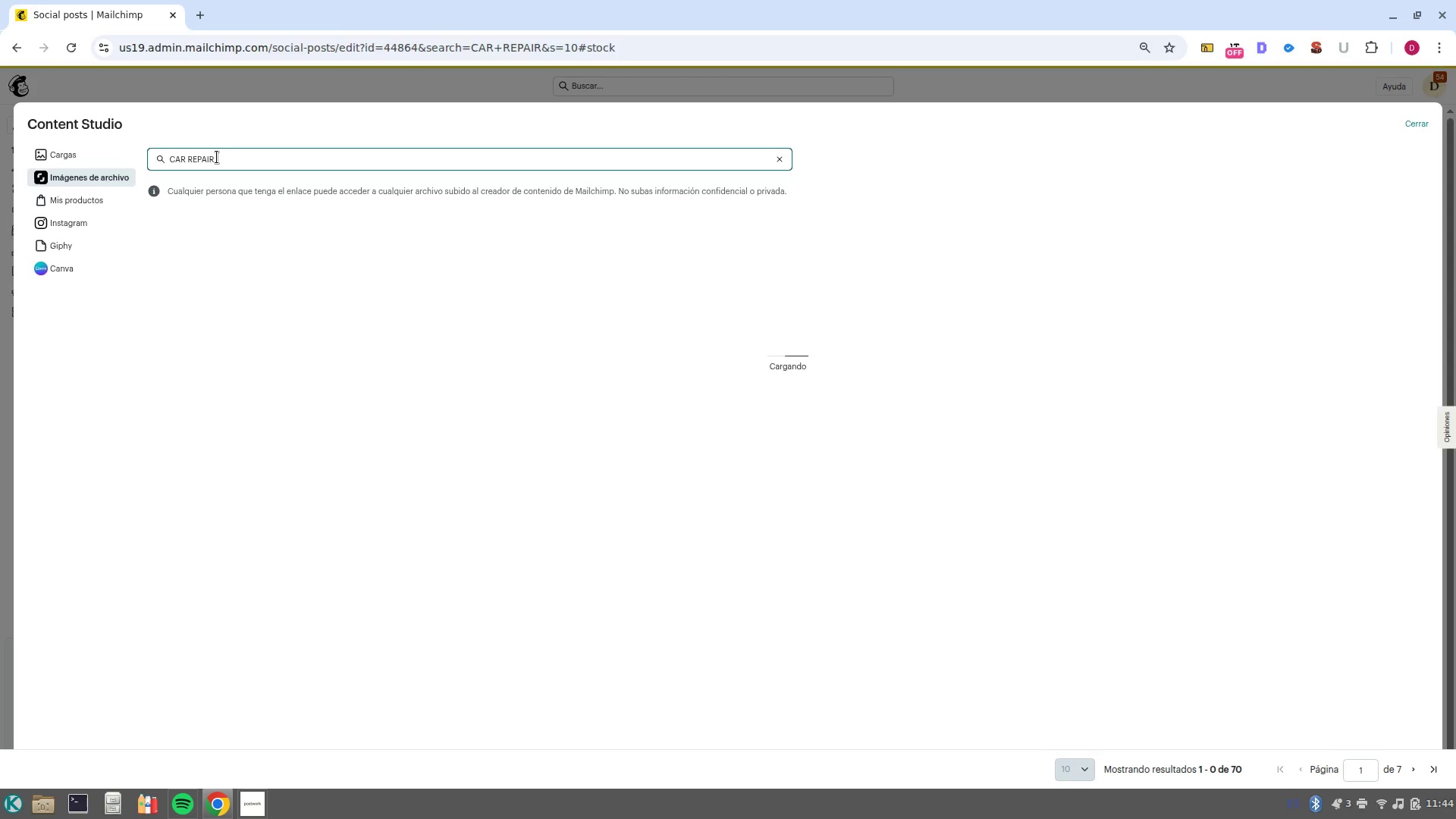 
left_click([1232, 359])
 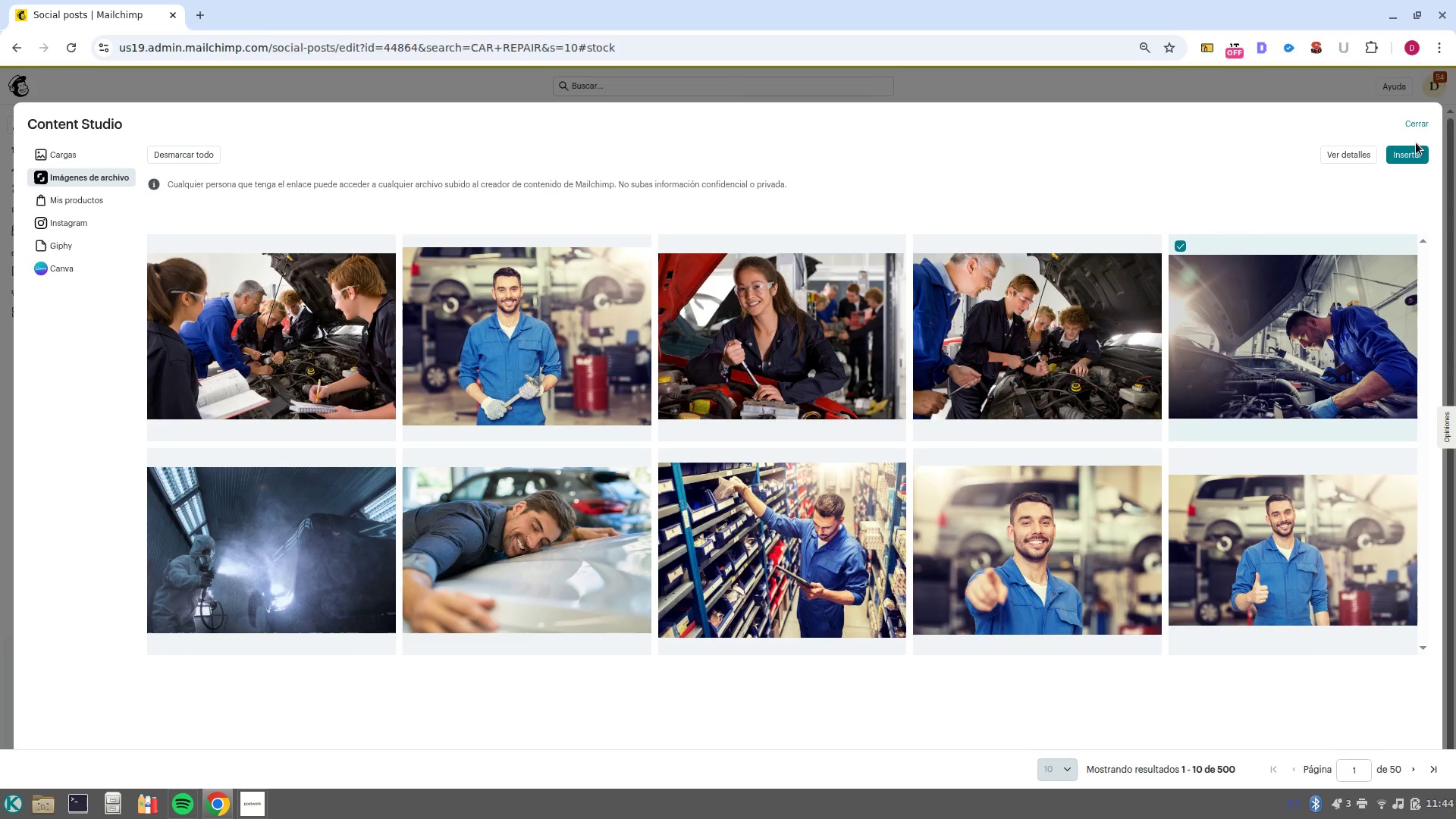 
left_click([1423, 153])
 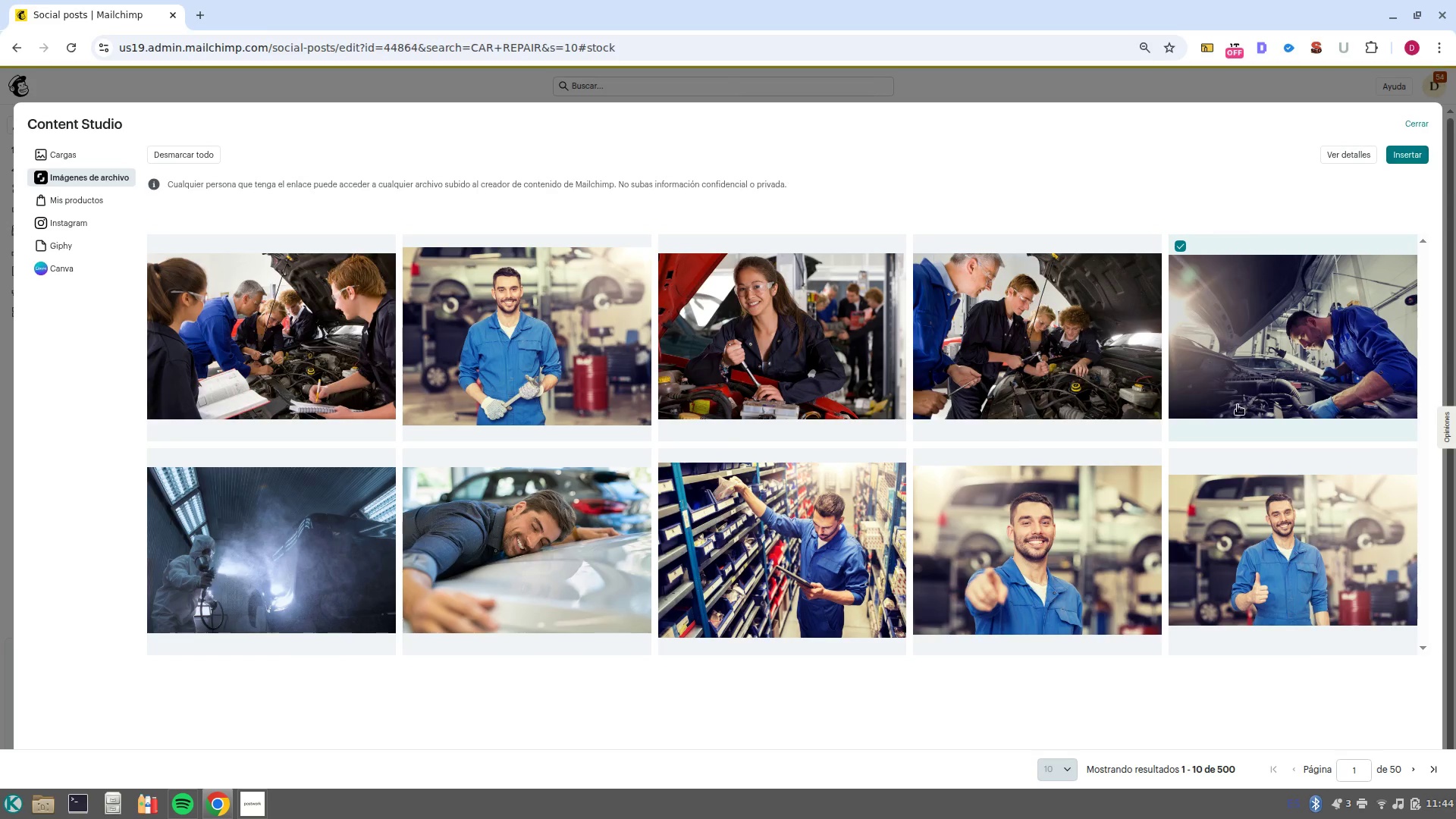 
mouse_move([744, 463])
 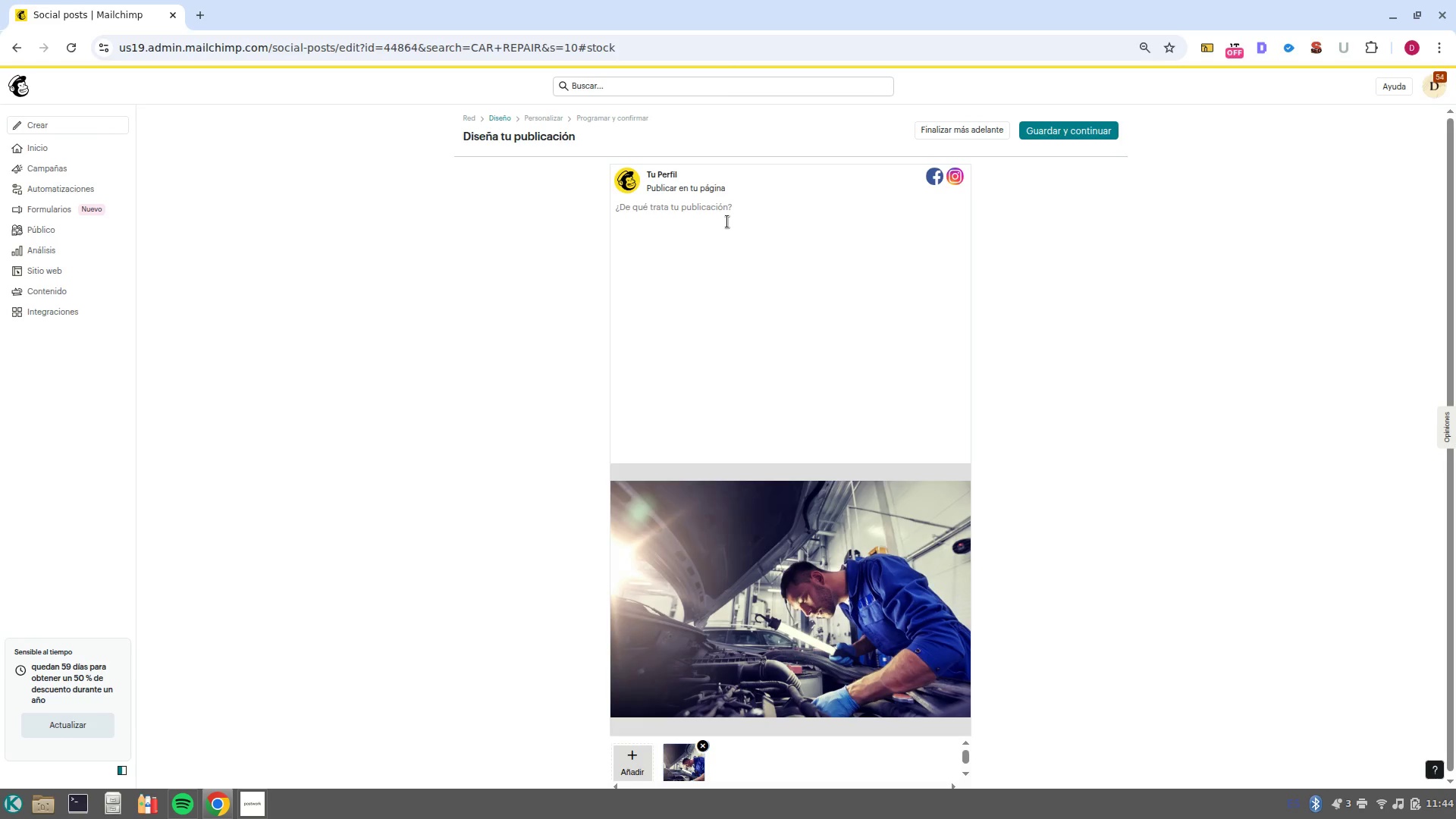 
left_click([728, 220])
 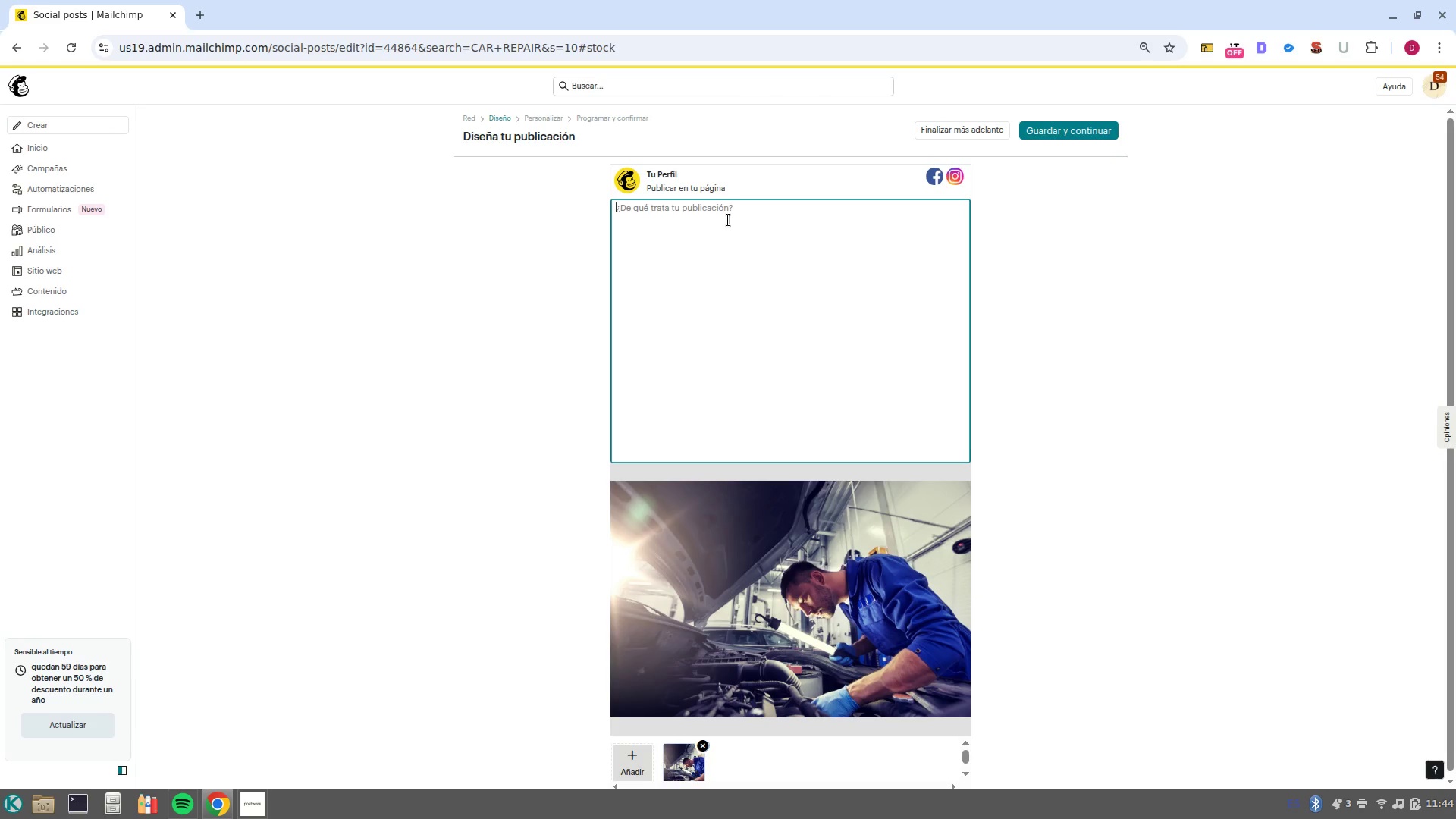 
hold_key(key=VolumeUp, duration=0.52)
 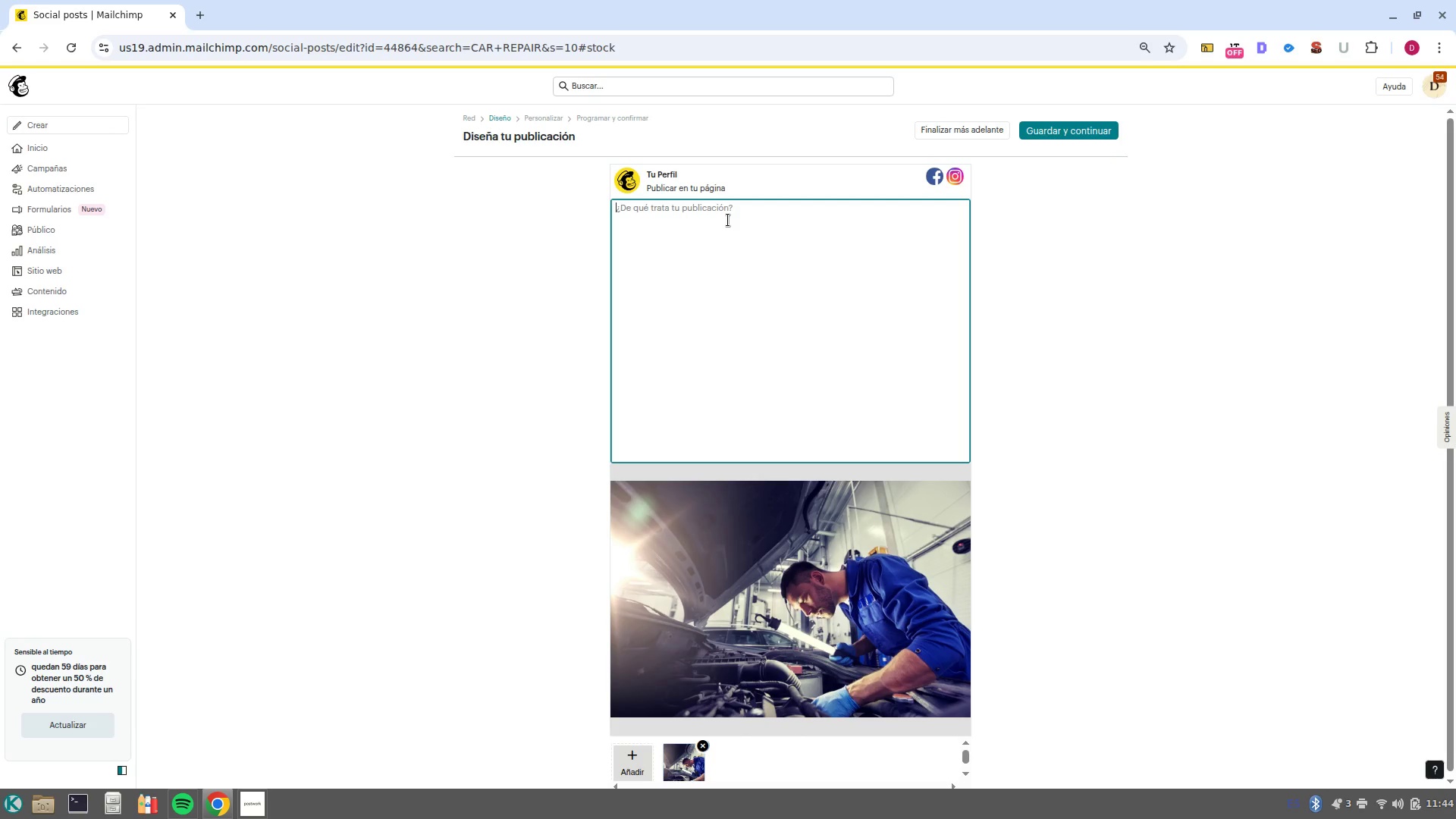 
type(Is your car road +)
key(Backspace)
type(/trip ready_ At precision Panel ^m)
key(Backspace)
type( Paint)
 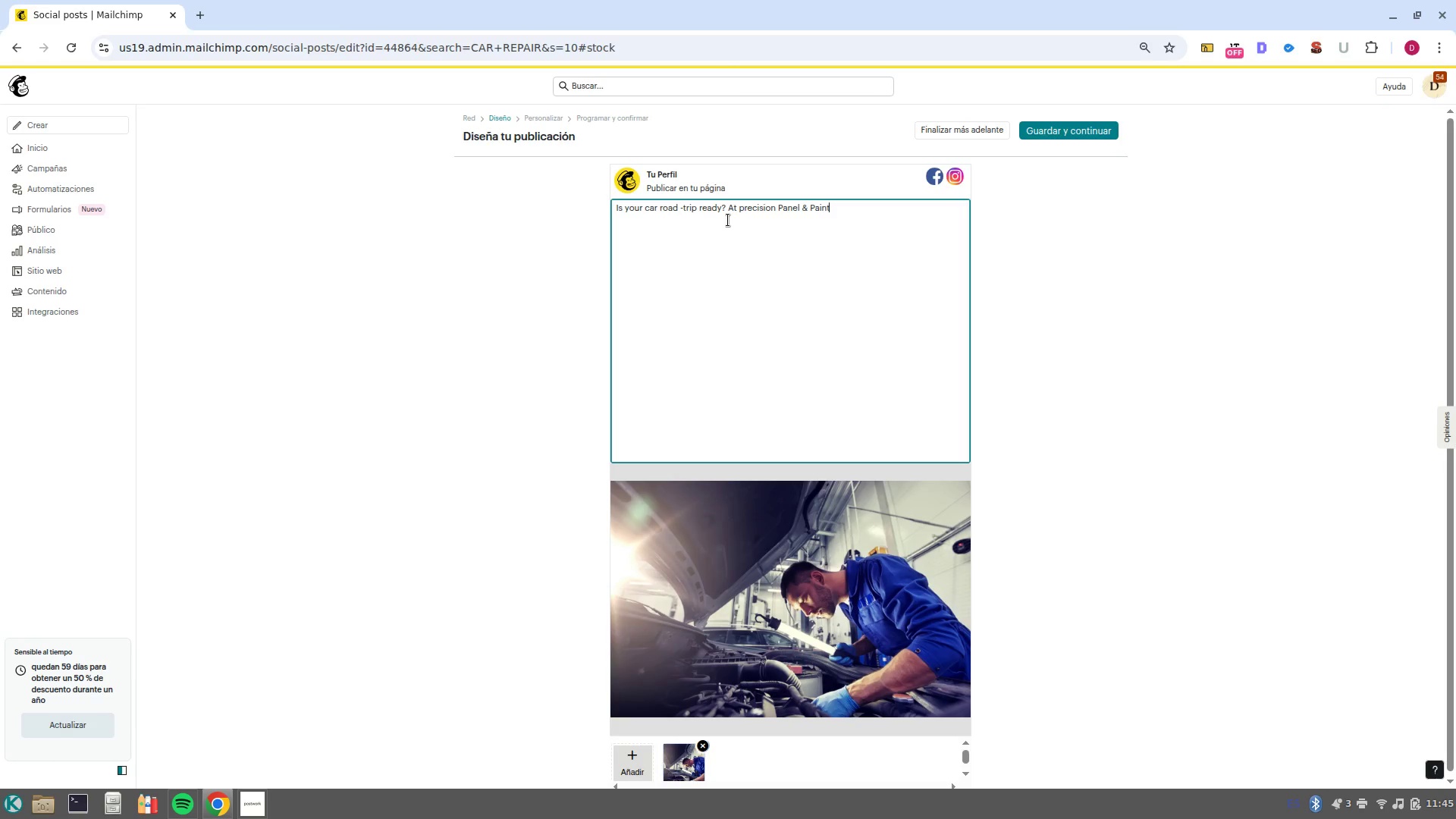 
type(, your safety is our pro)
key(Backspace)
type(iority, if you-ve been to our shop before, we-re offering a COMPLIMENTARY Safety ^ Alignment Check this month! Ensure your brales)
key(Backspace)
key(Backspace)
key(Backspace)
type(kes )
key(Backspace)
type(, tires, and alignment are in top shape. Book yout Spot today!)
key(NumpadEnter)
key(NumpadEnter)
type(#)
key(Backspace)
type(3CarDa)
key(Backspace)
key(Backspace)
type(Safety 3AlignmentCheck 3 )
key(Backspace)
type(Autobo)
key(Backspace)
key(Backspace)
type(BodyCare)
 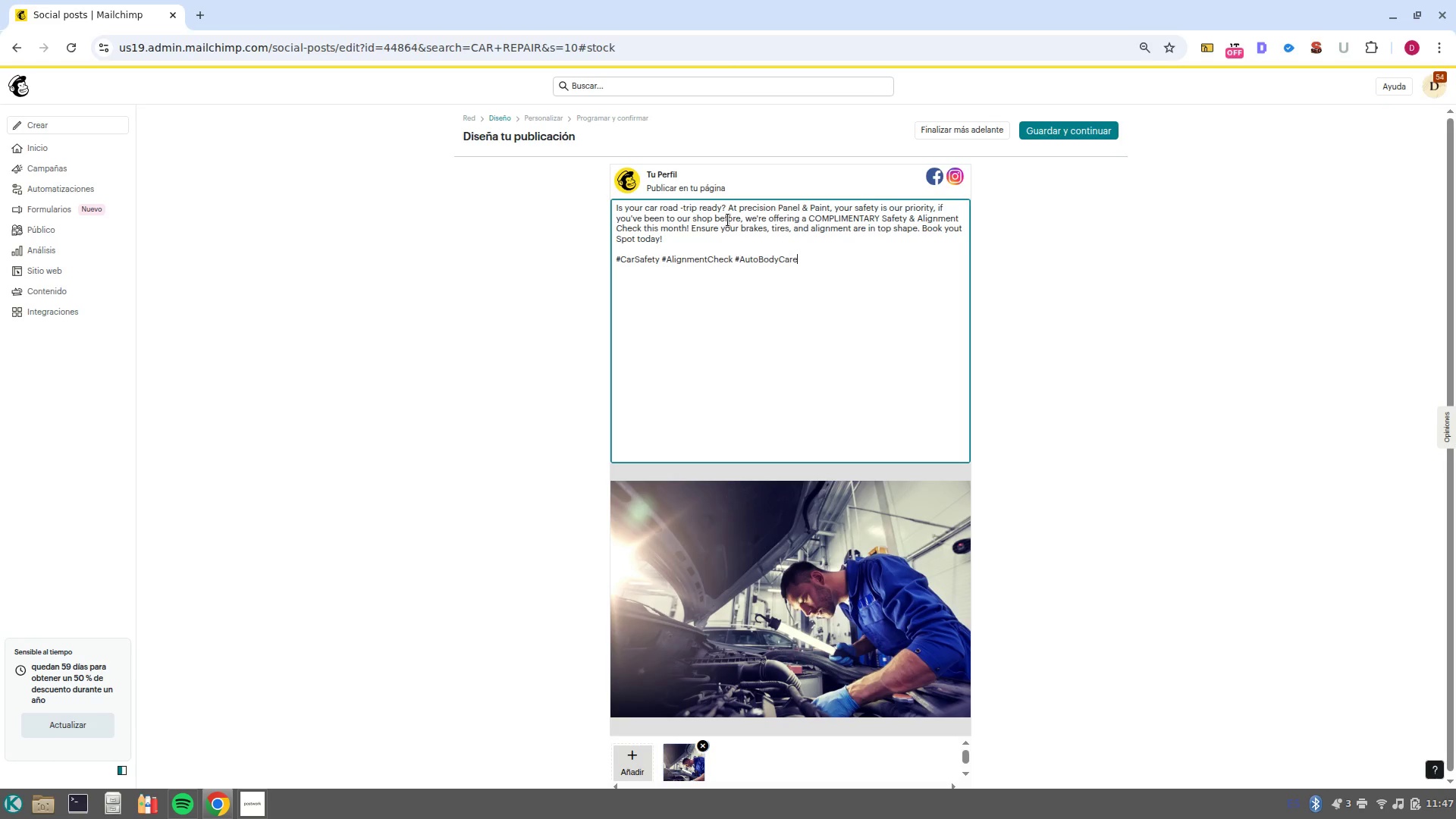 